 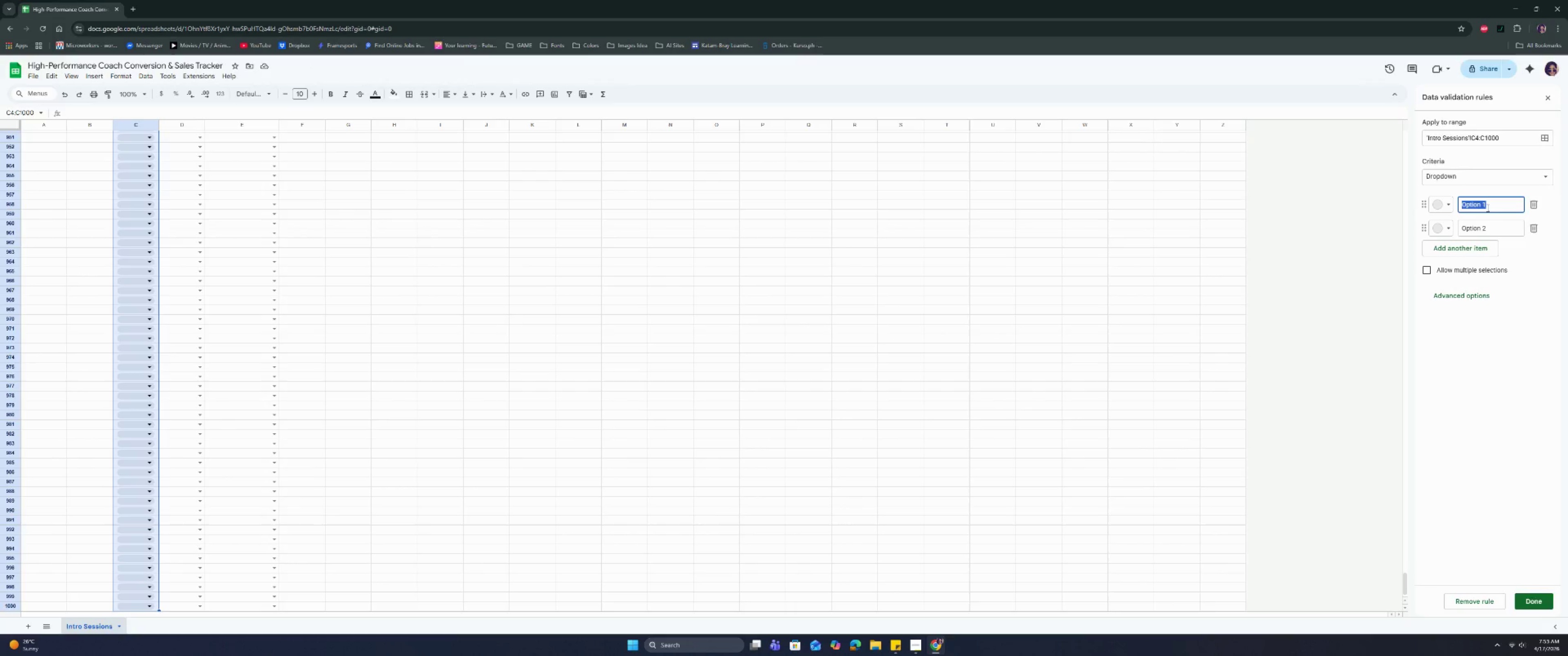 
type(Instagram)
key(Tab)
key(Tab)
key(Tab)
key(Tab)
type(Referral)
key(Tab)
key(Tab)
 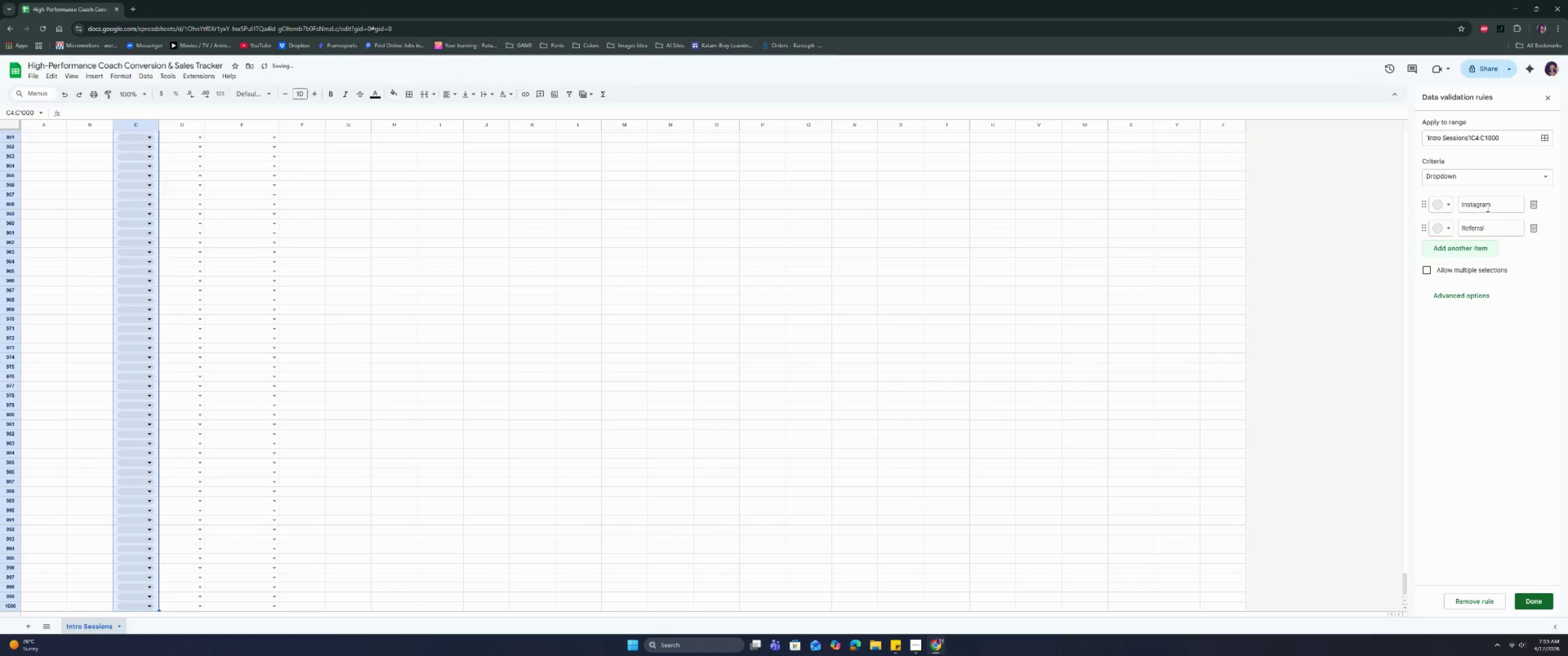 
key(Enter)
 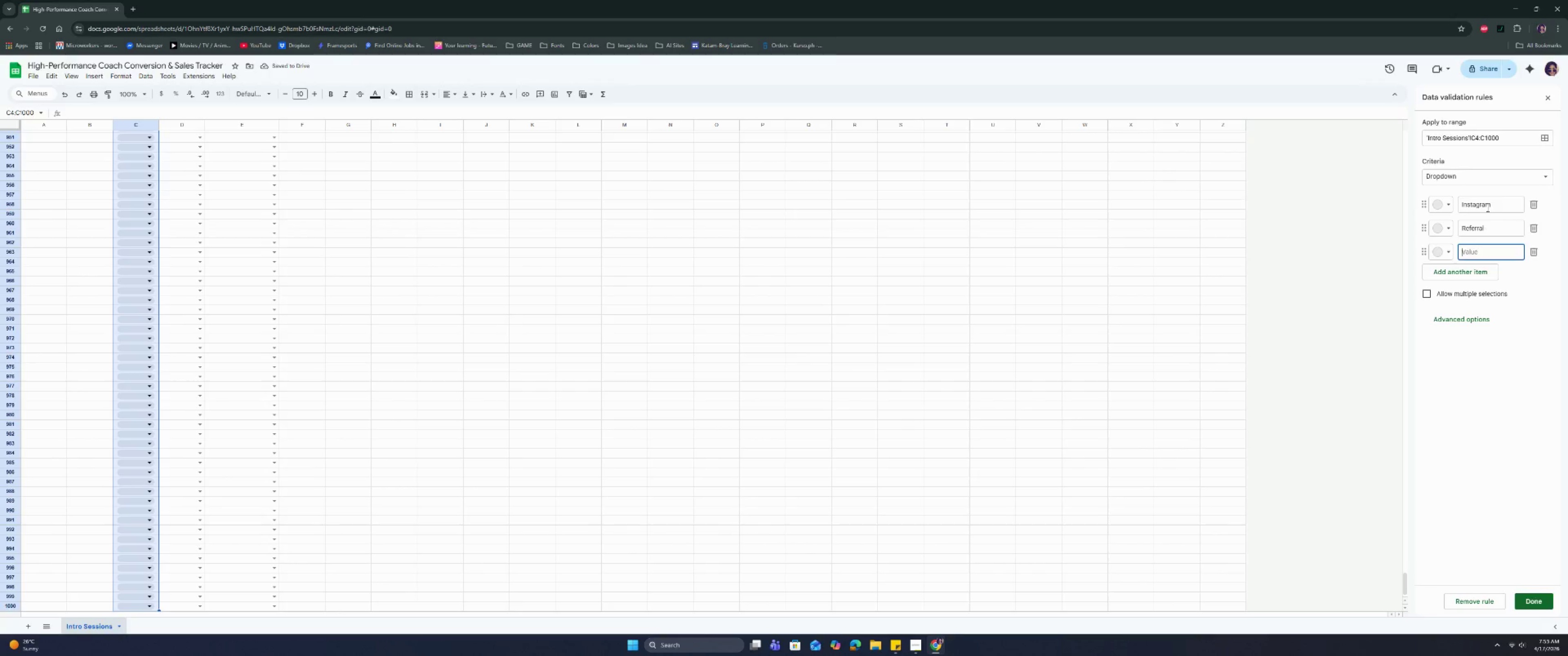 
type(Facebook)
 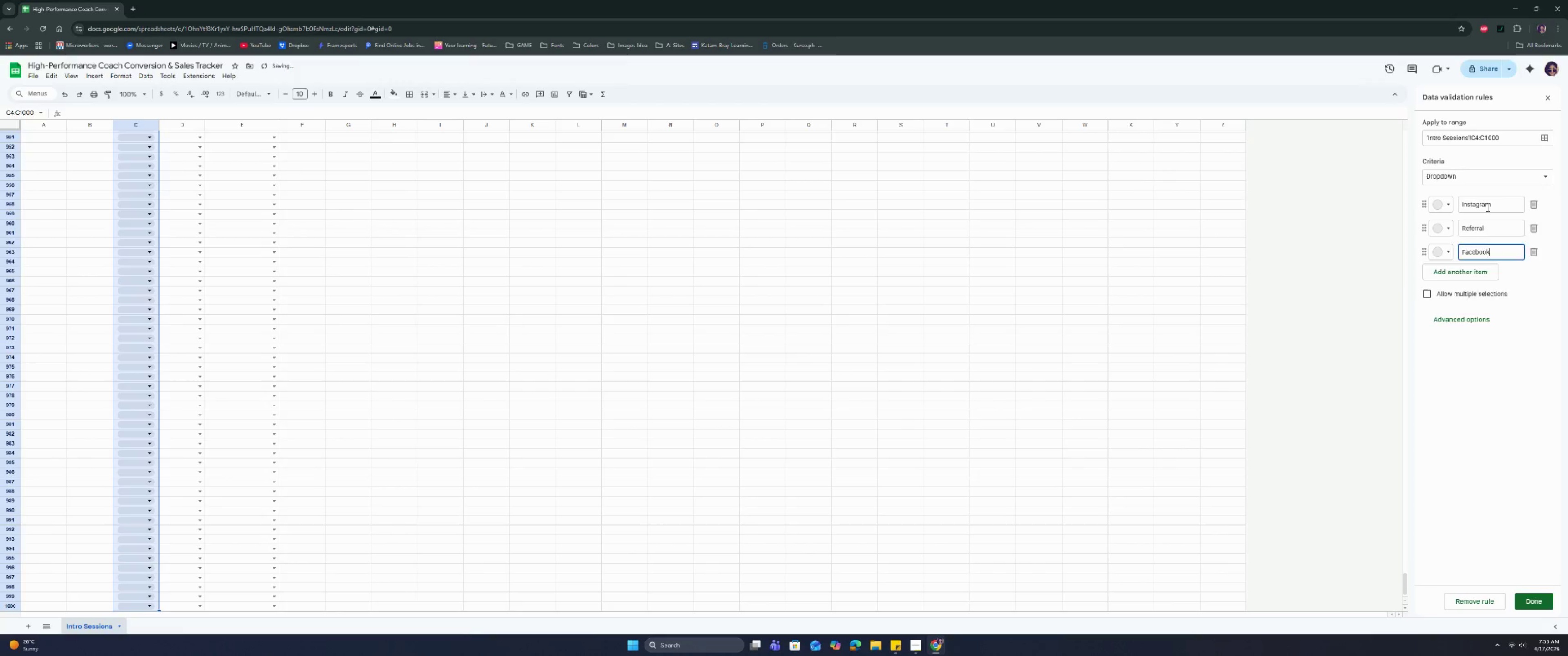 
key(Enter)
 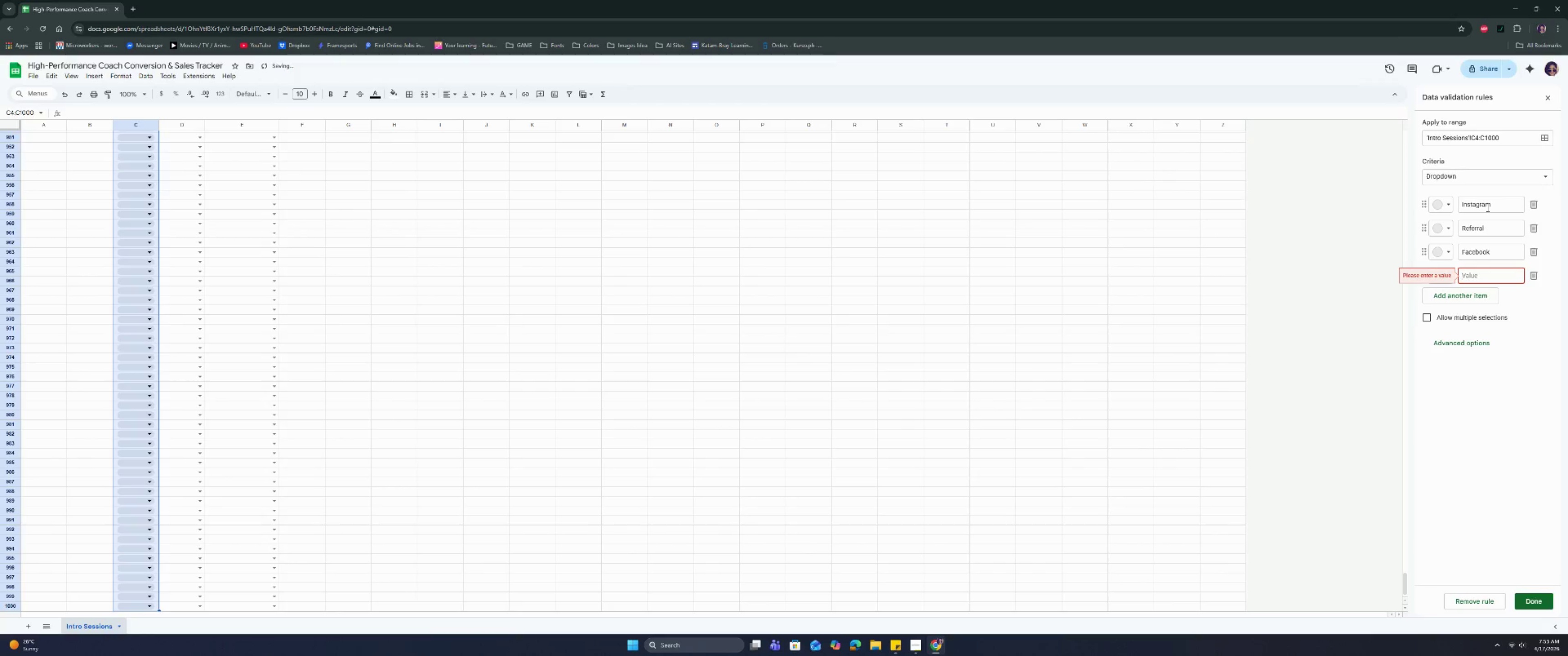 
type(Corporate [)
key(Backspace)
type(Parn)
key(Backspace)
type(tner)
 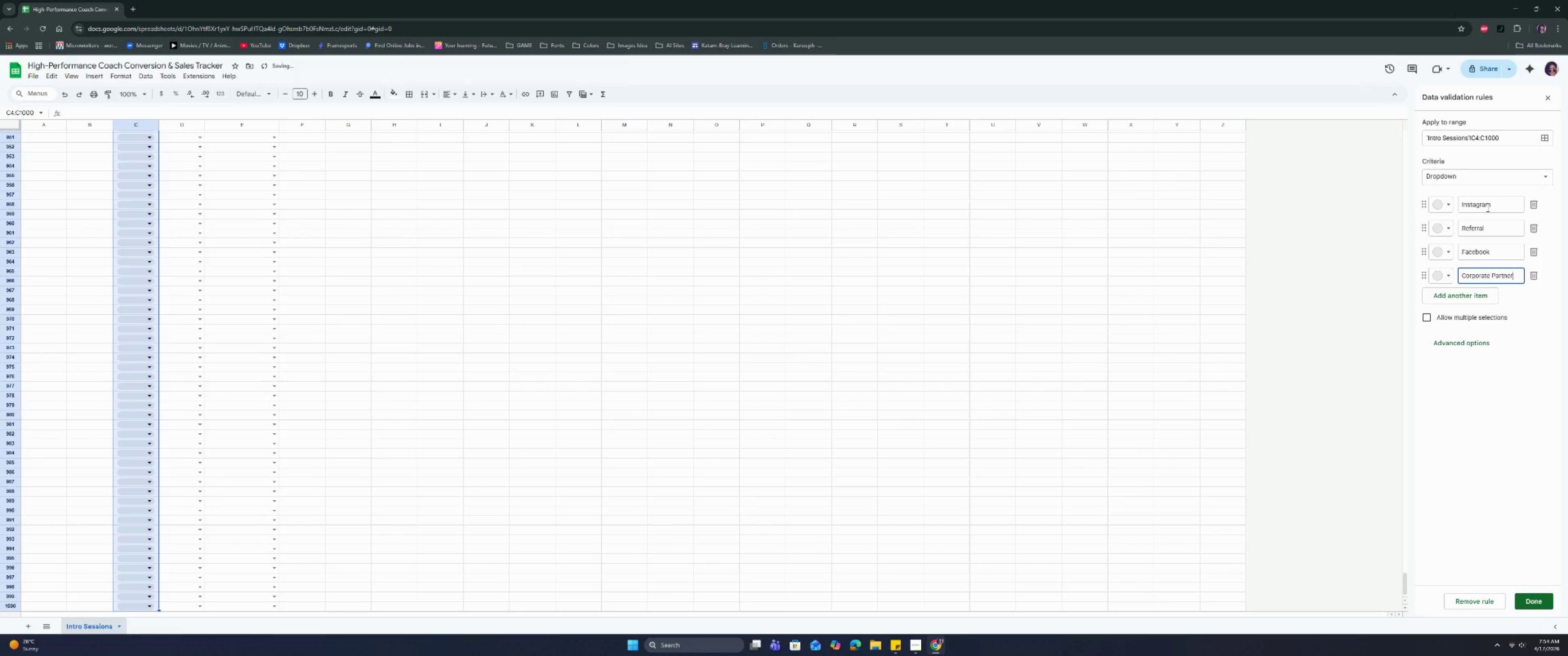 
key(Enter)
 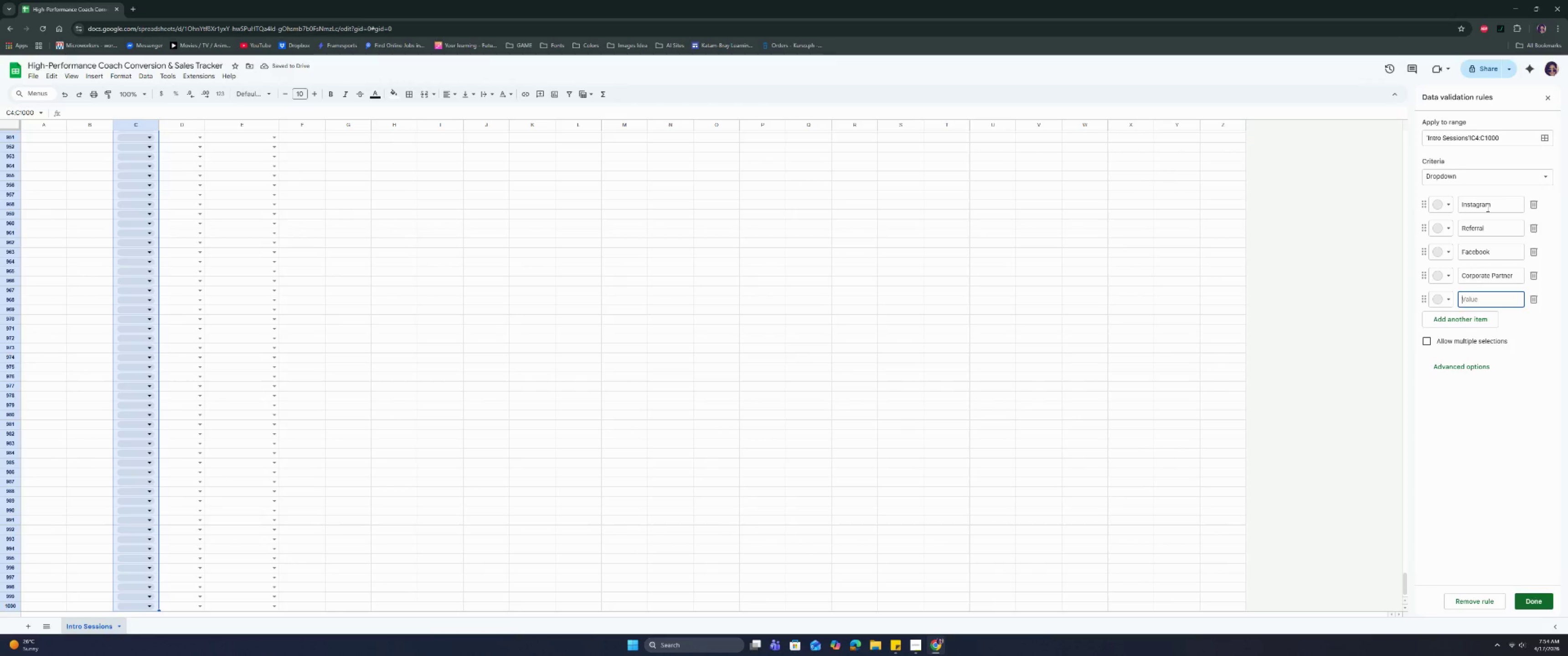 
type(Website)
 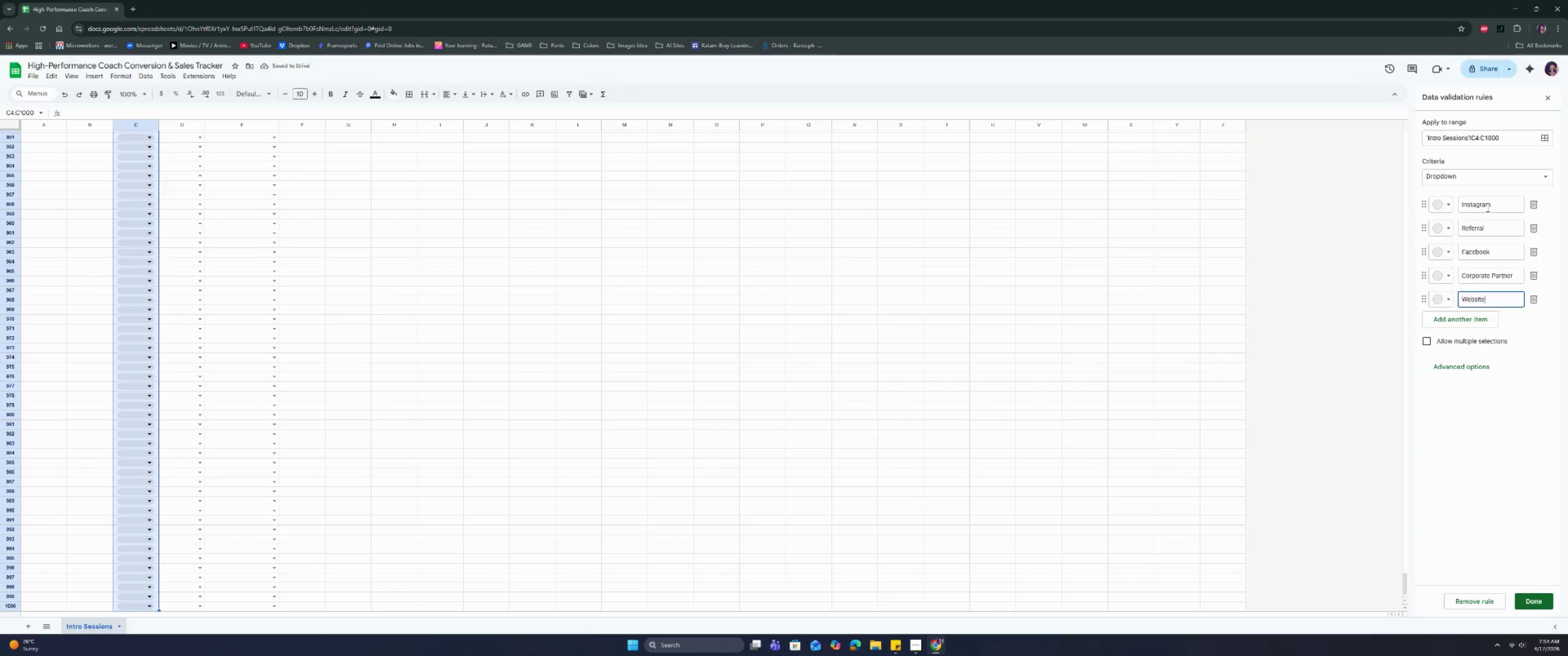 
key(Enter)
 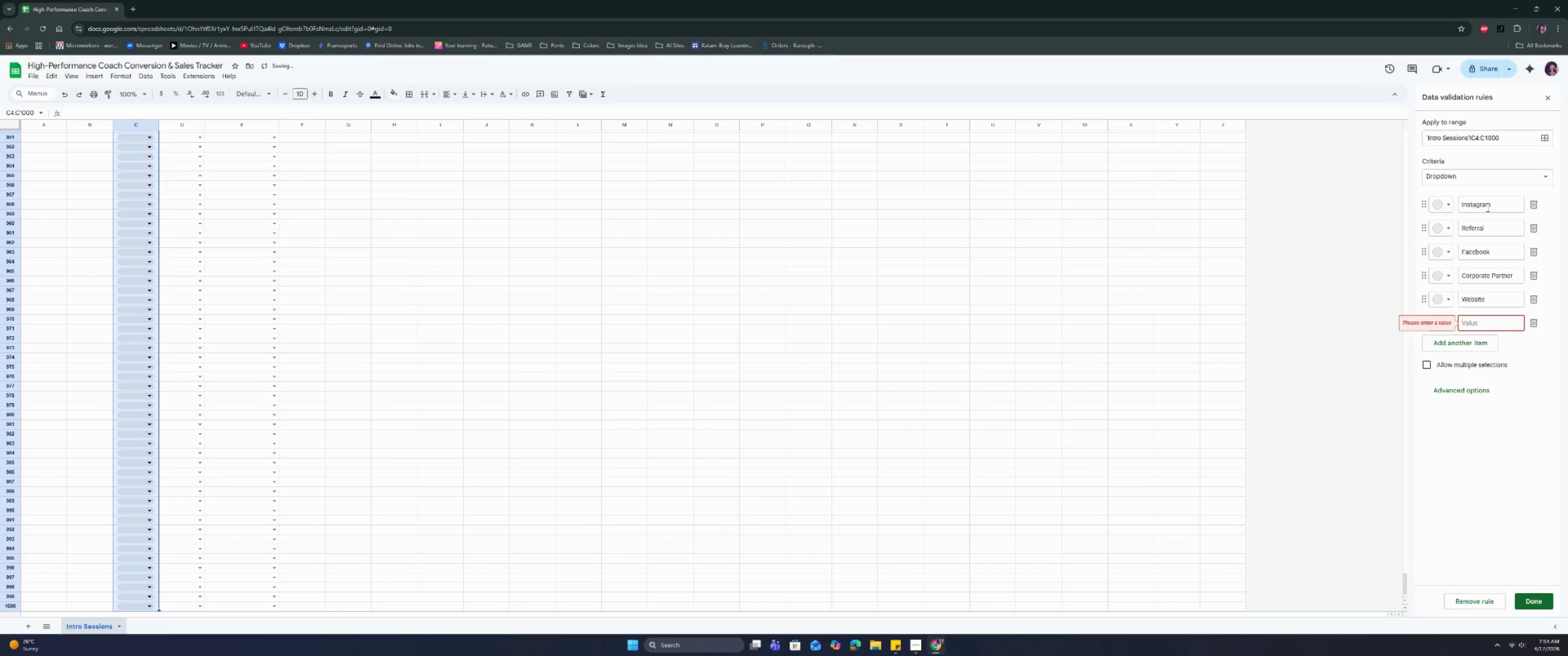 
type(Walk-i)
key(Backspace)
type(IN)
 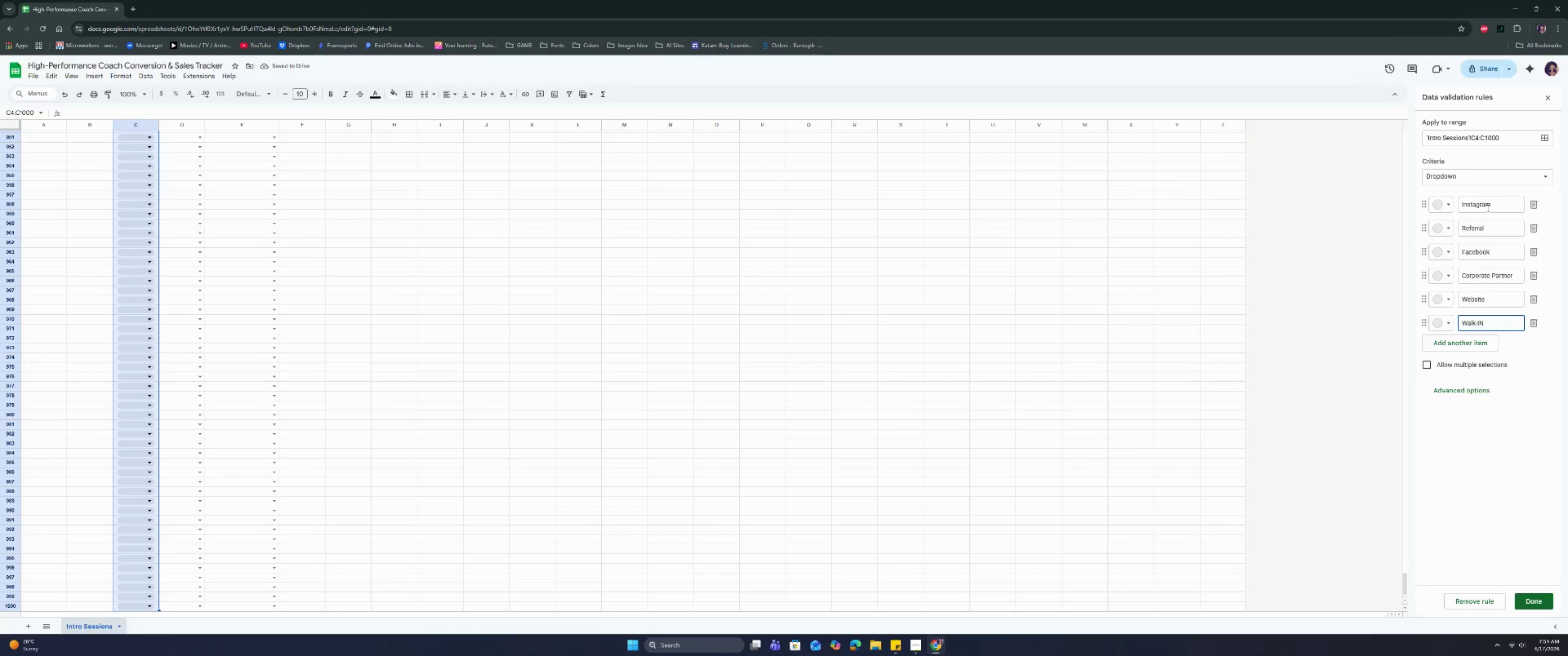 
wait(5.43)
 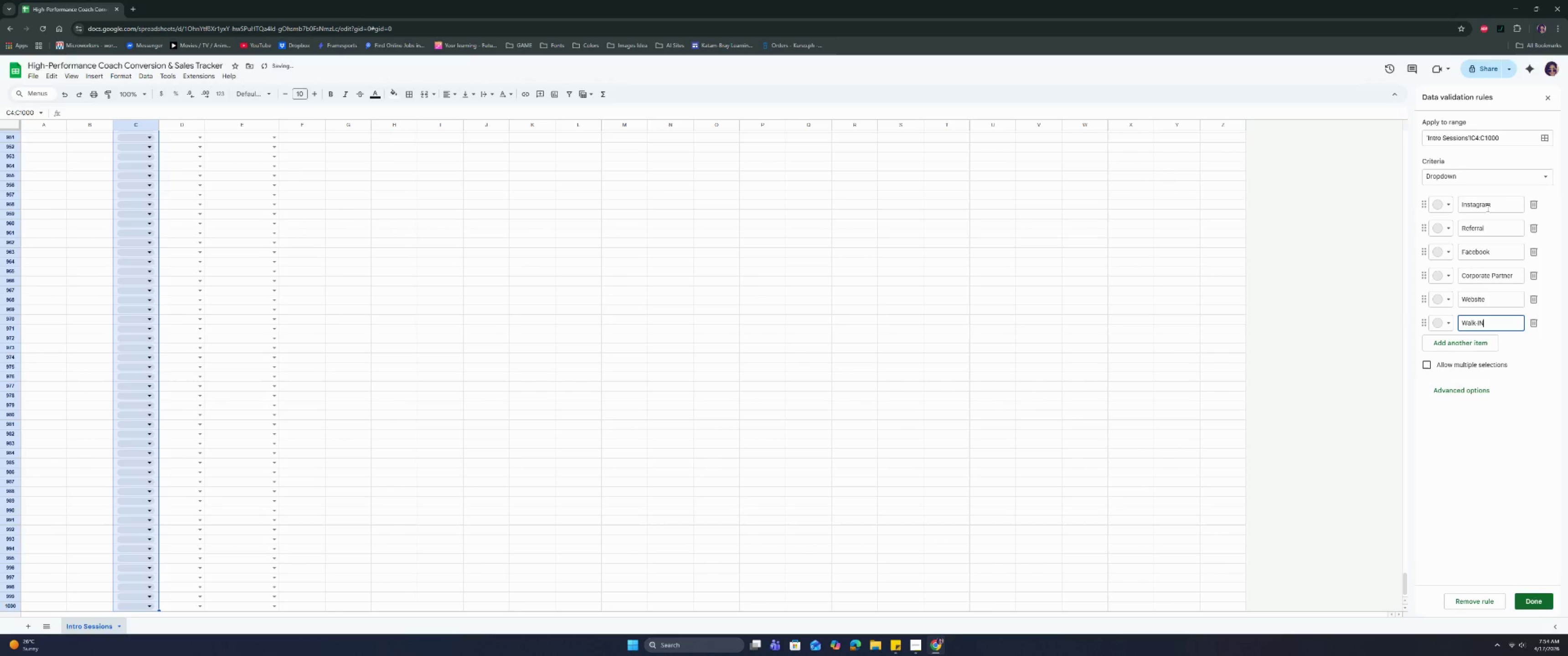 
key(Backspace)
 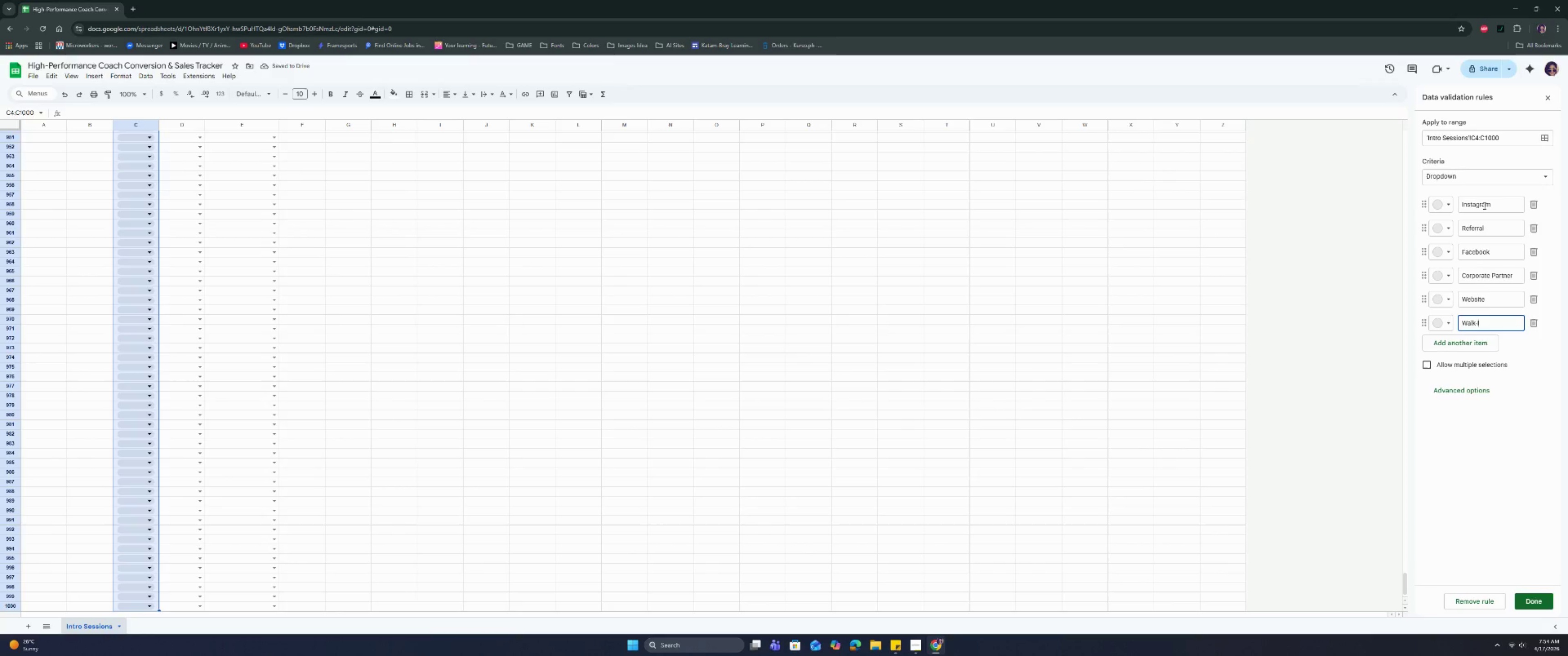 
key(CapsLock)
 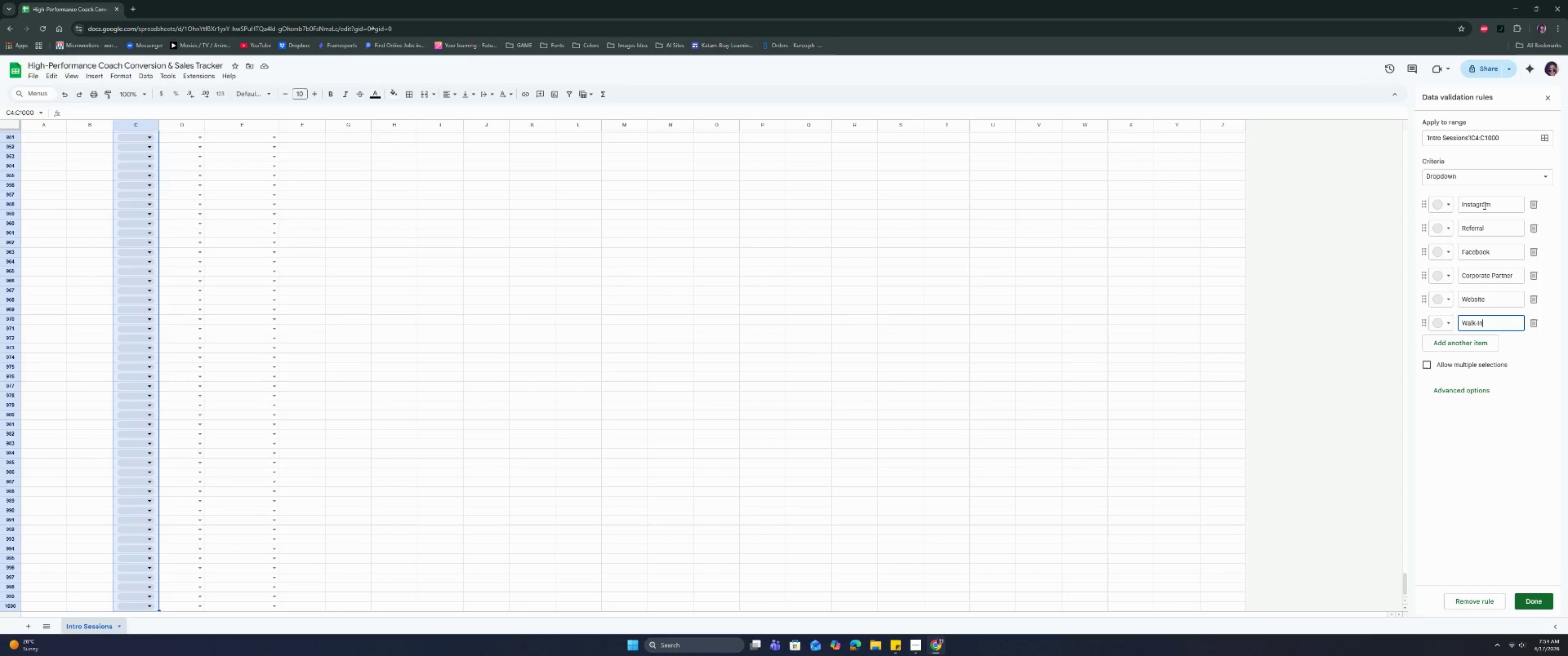 
key(N)
 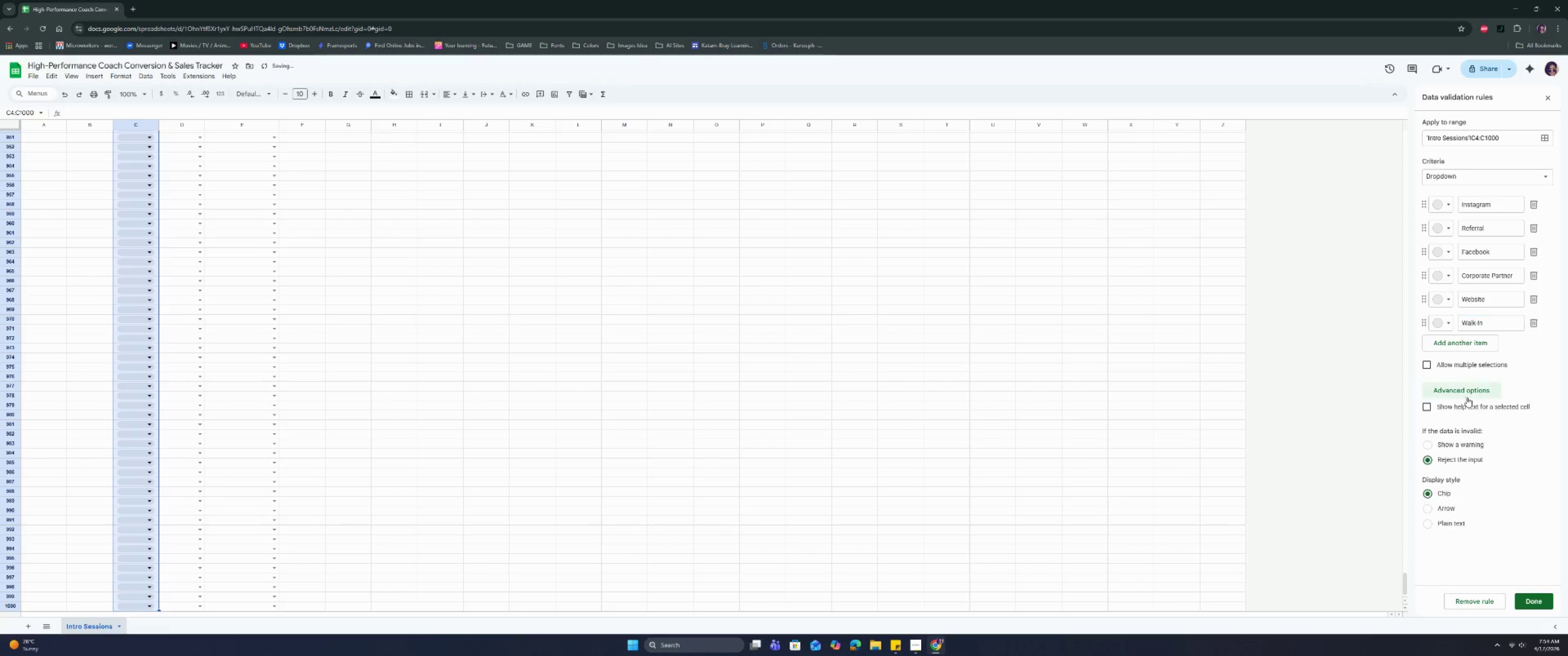 
left_click([1449, 510])
 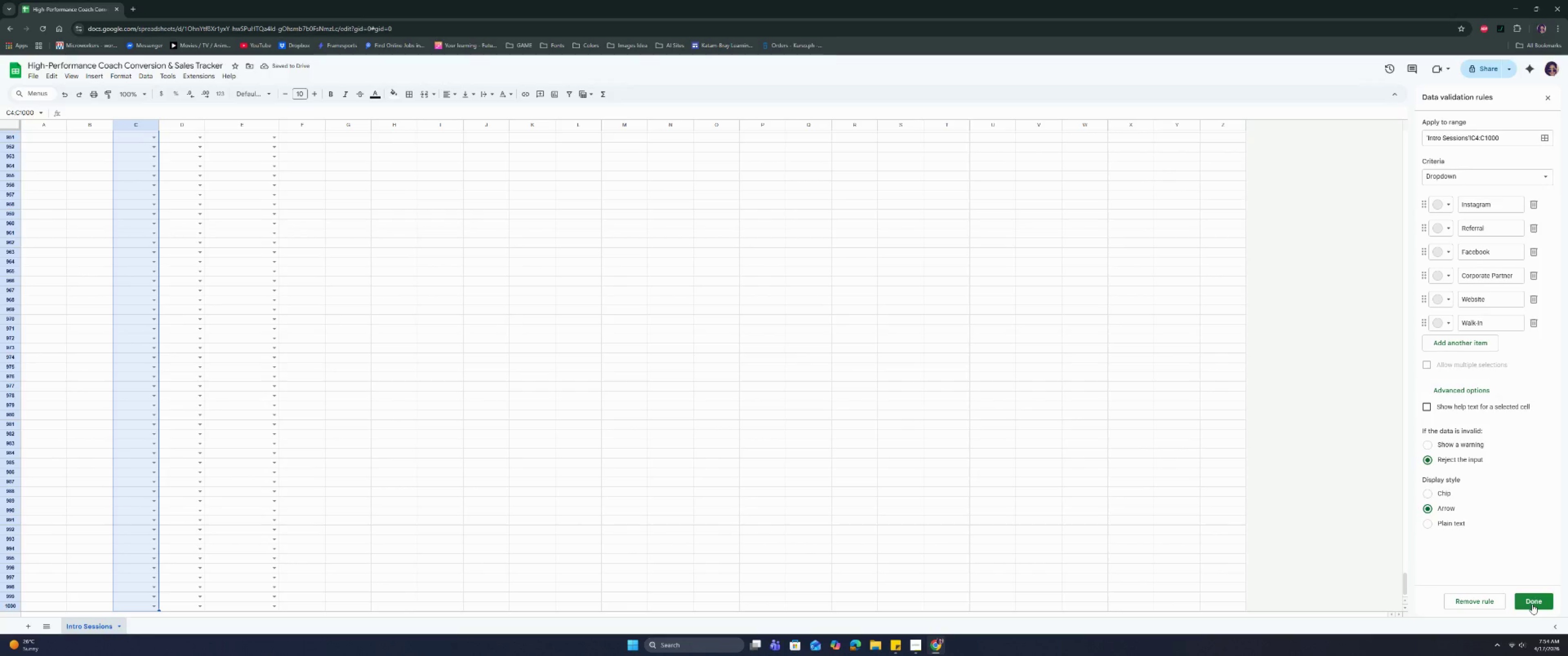 
wait(9.51)
 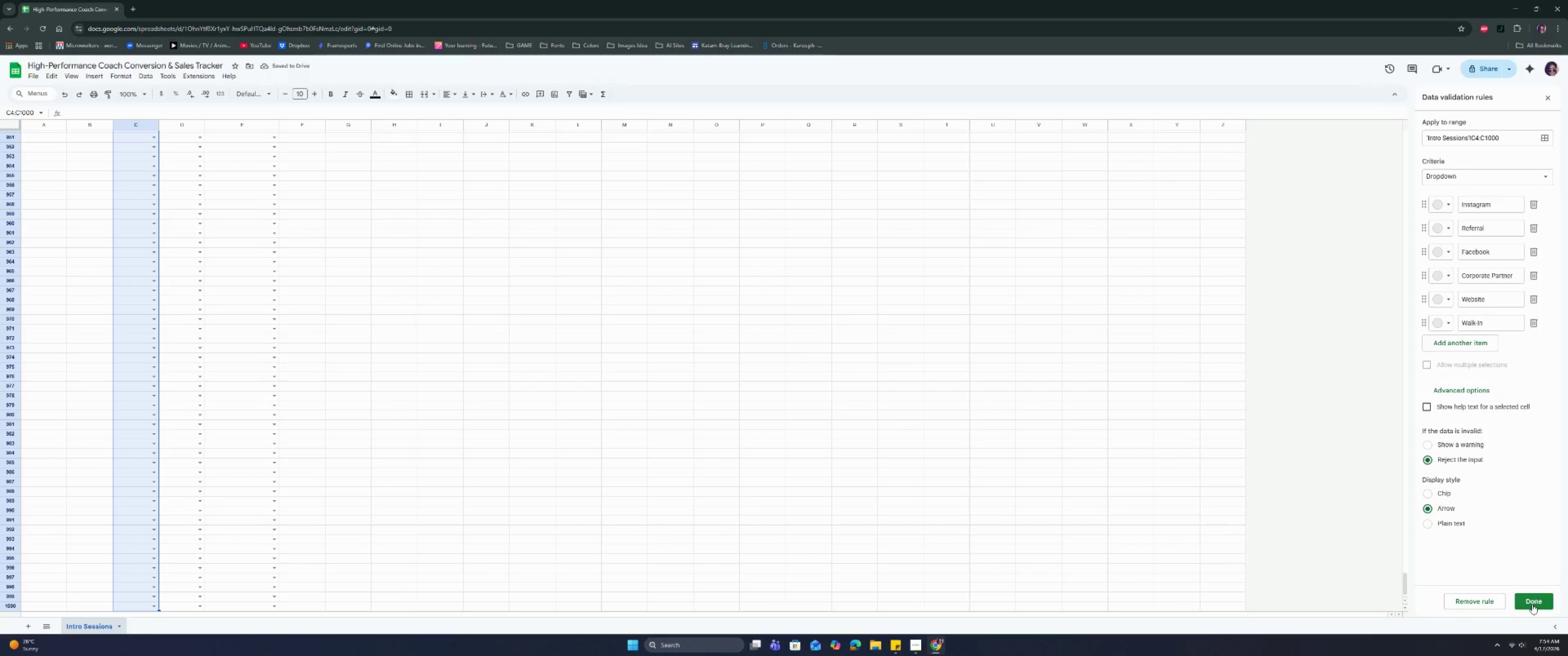 
left_click([1532, 604])
 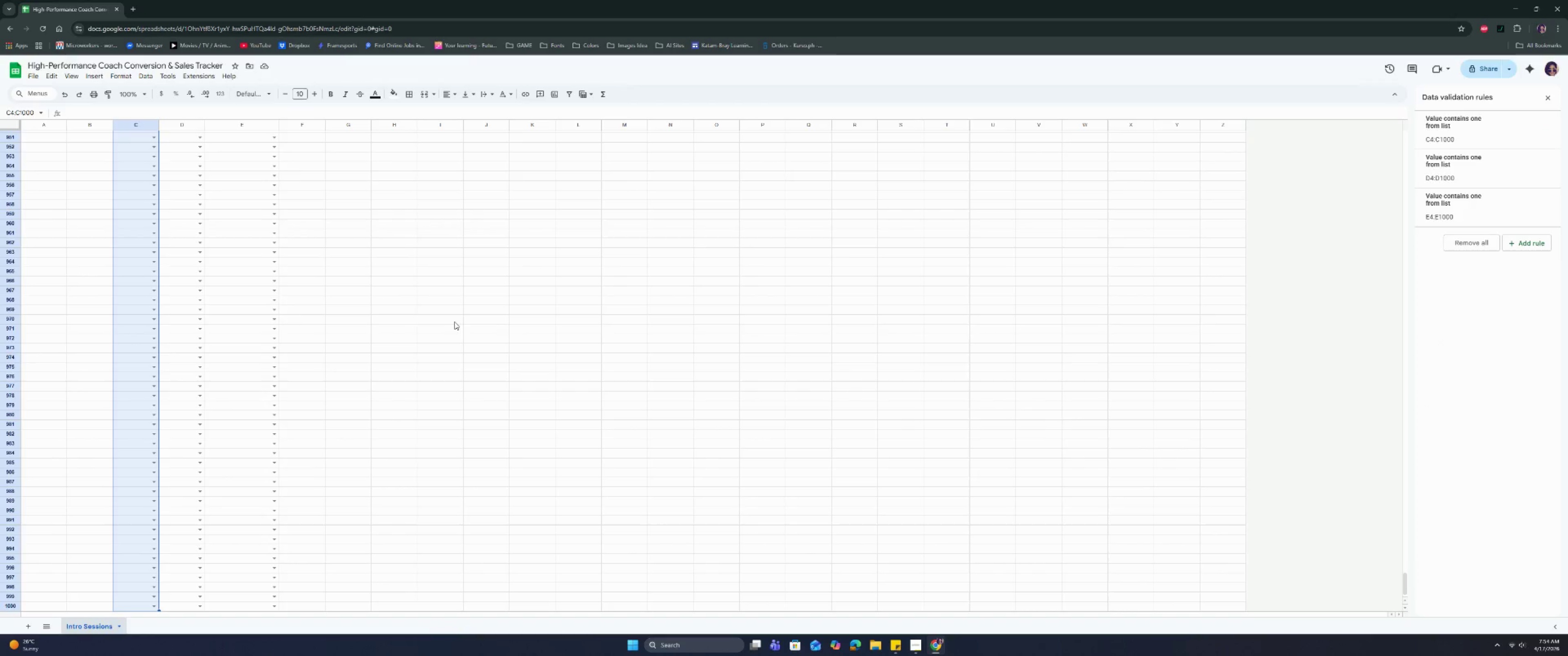 
left_click([312, 310])
 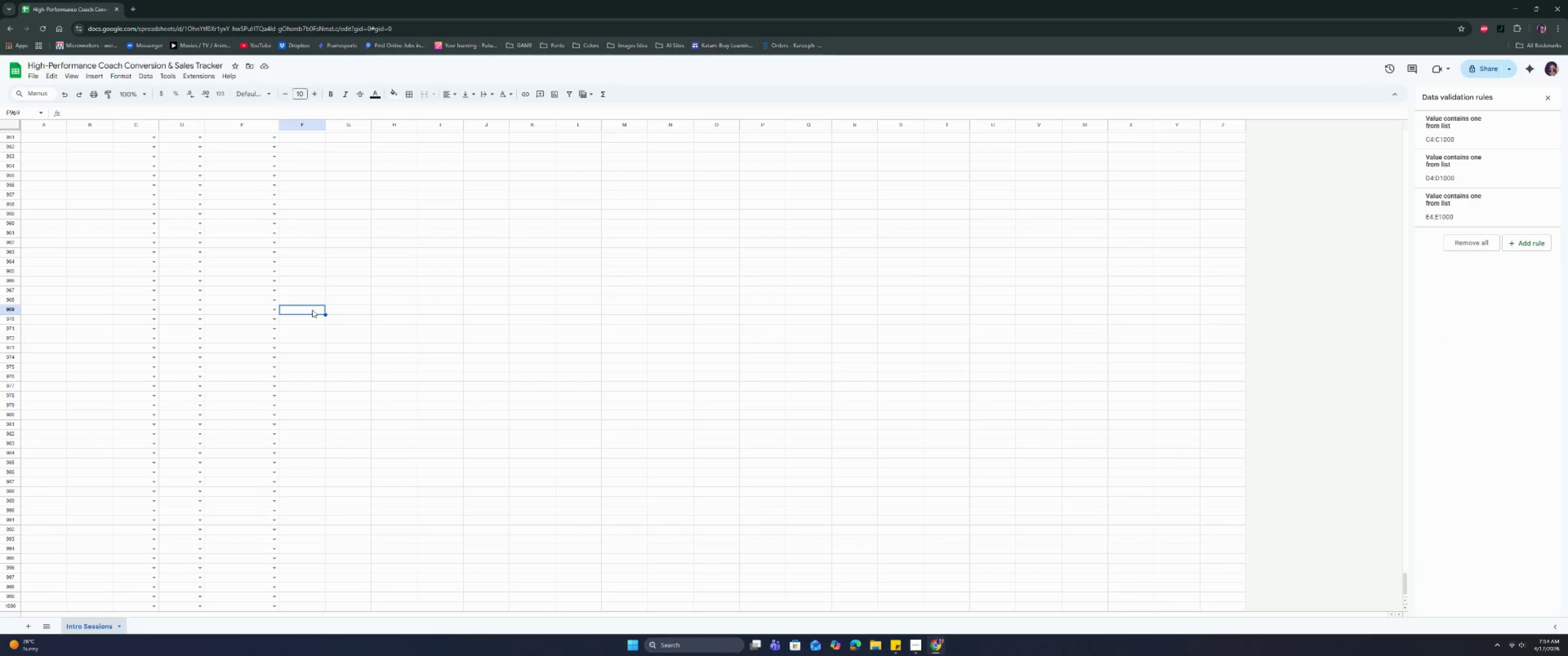 
key(Control+ArrowUp)
 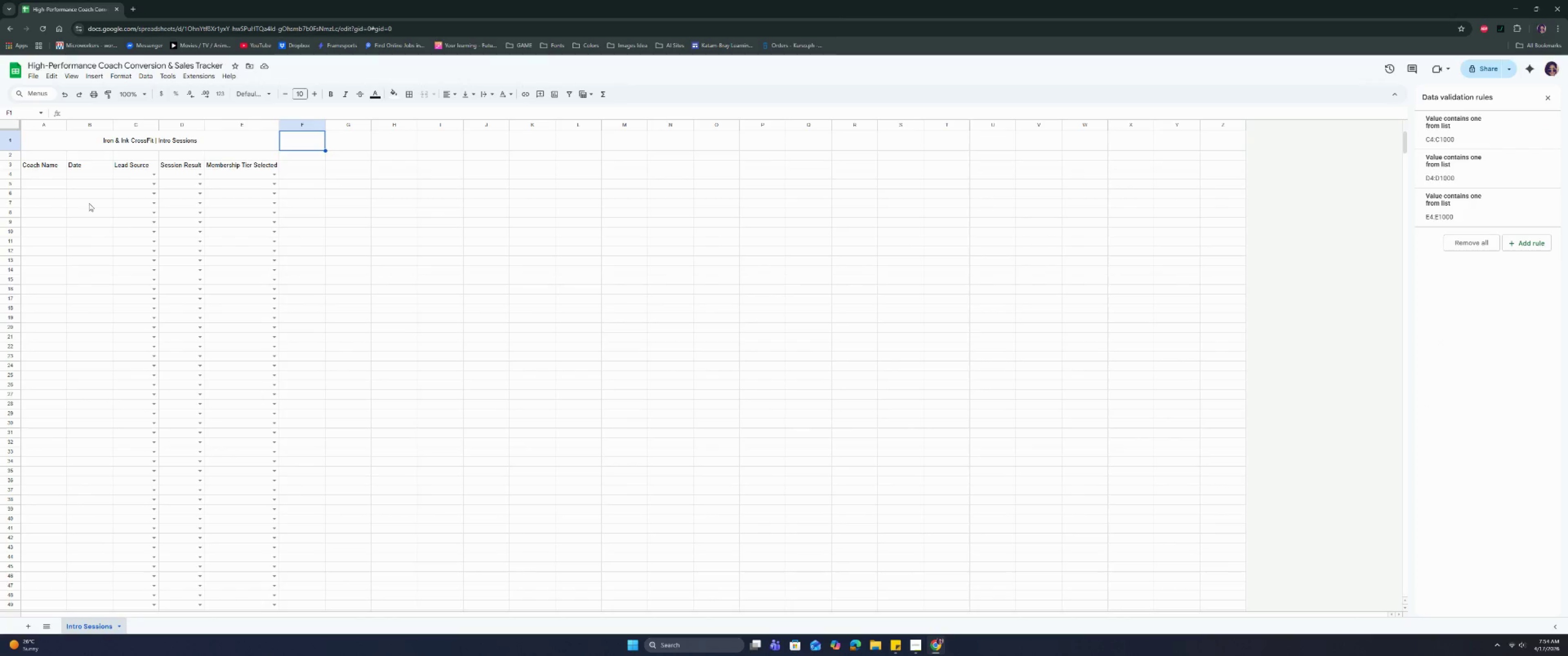 
left_click([83, 177])
 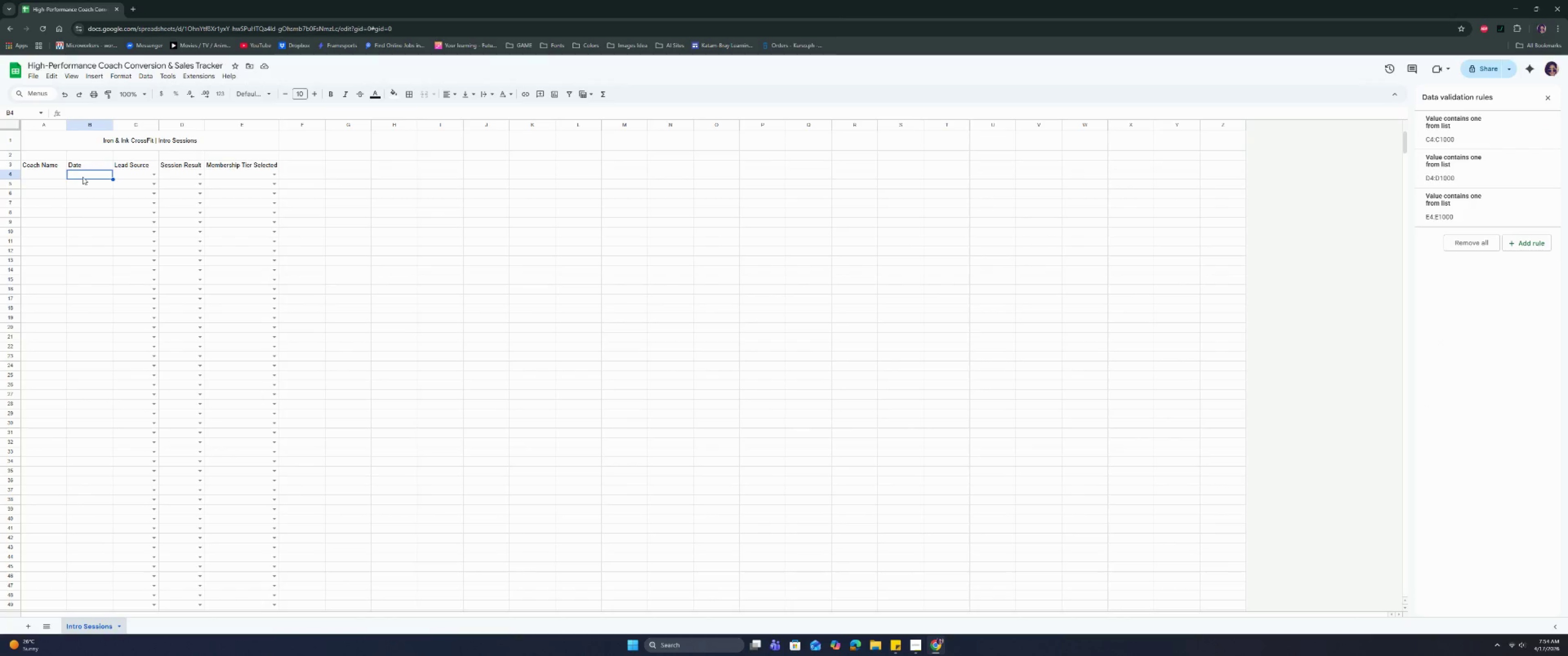 
key(Control+Shift+ArrowDown)
 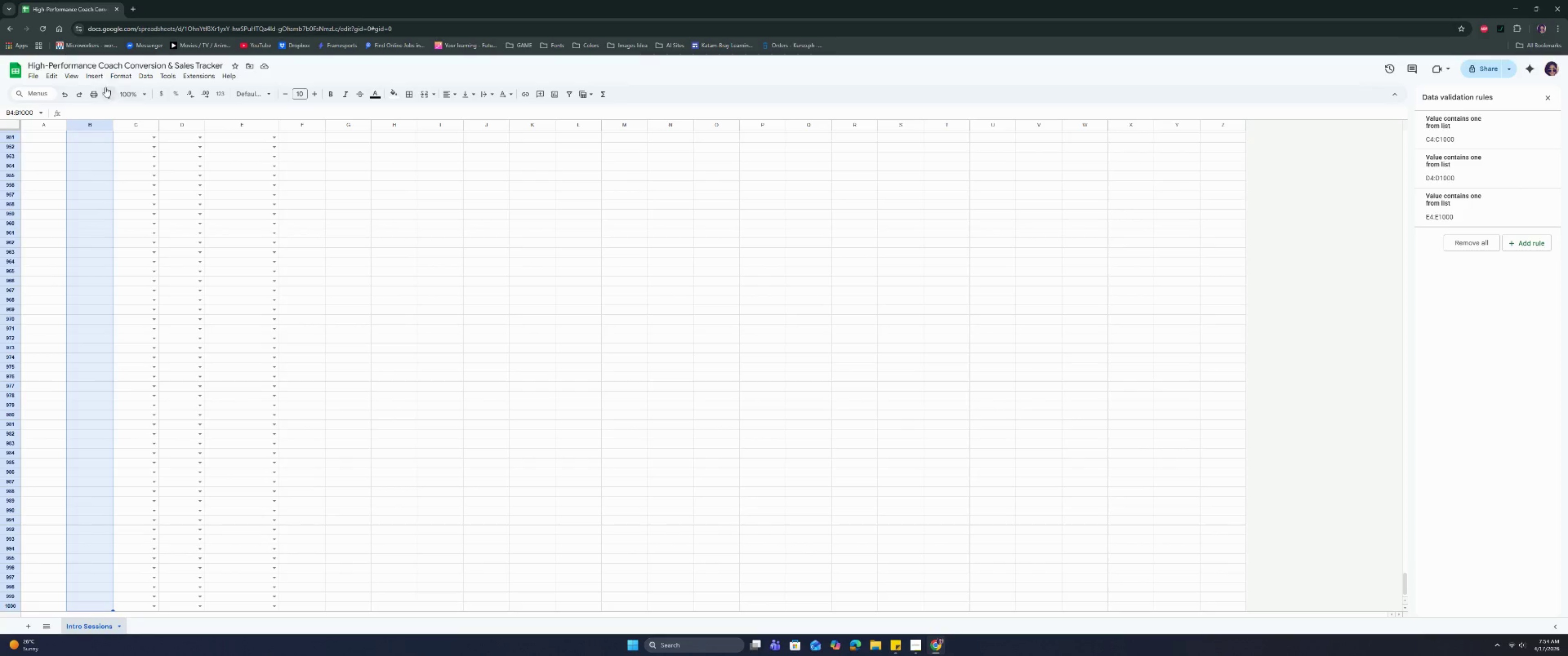 
left_click([94, 77])
 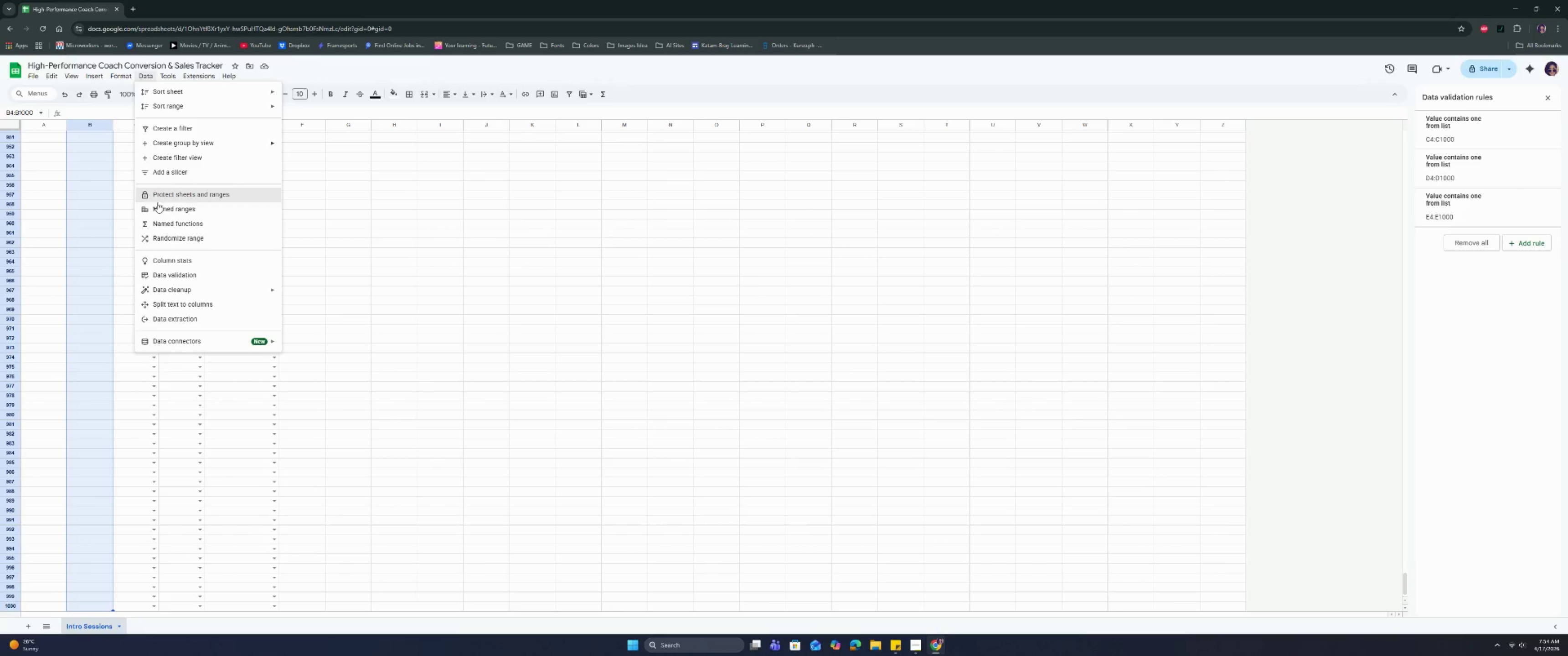 
left_click([158, 277])
 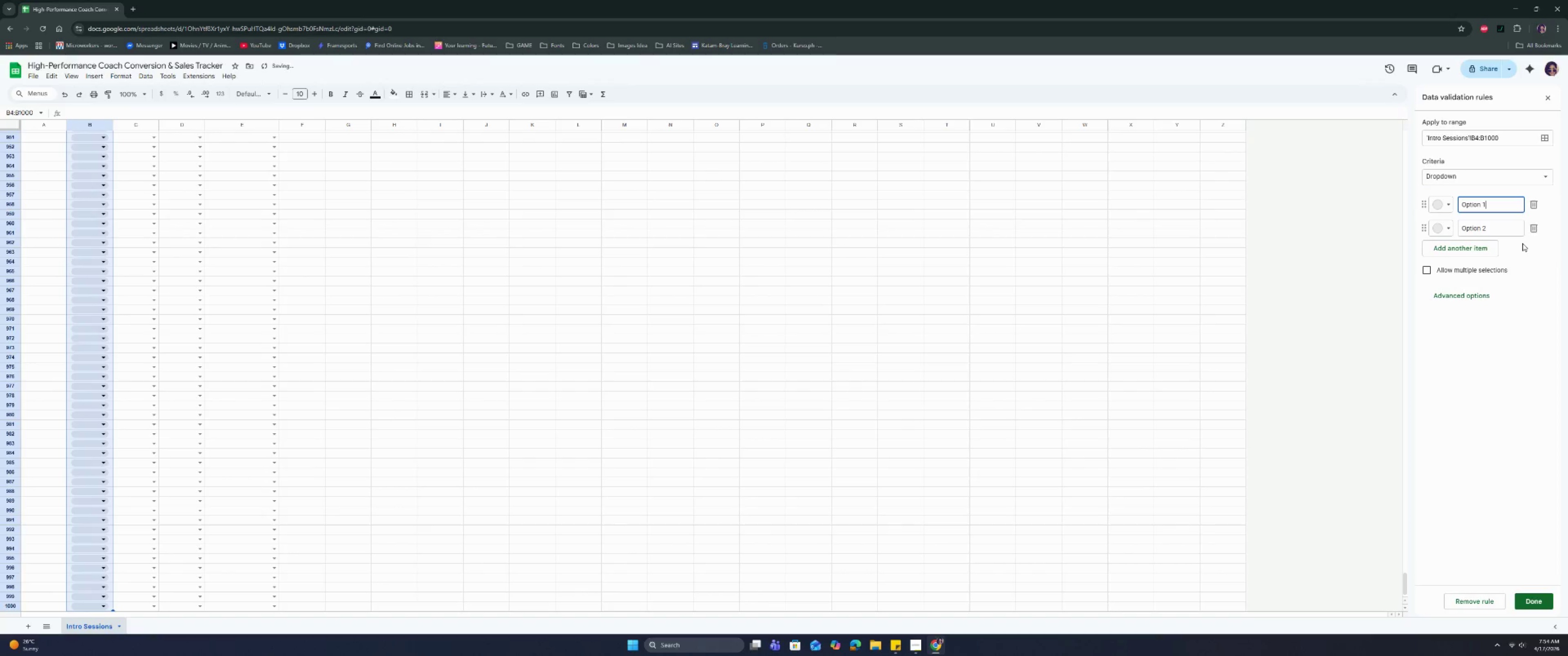 
left_click([1480, 172])
 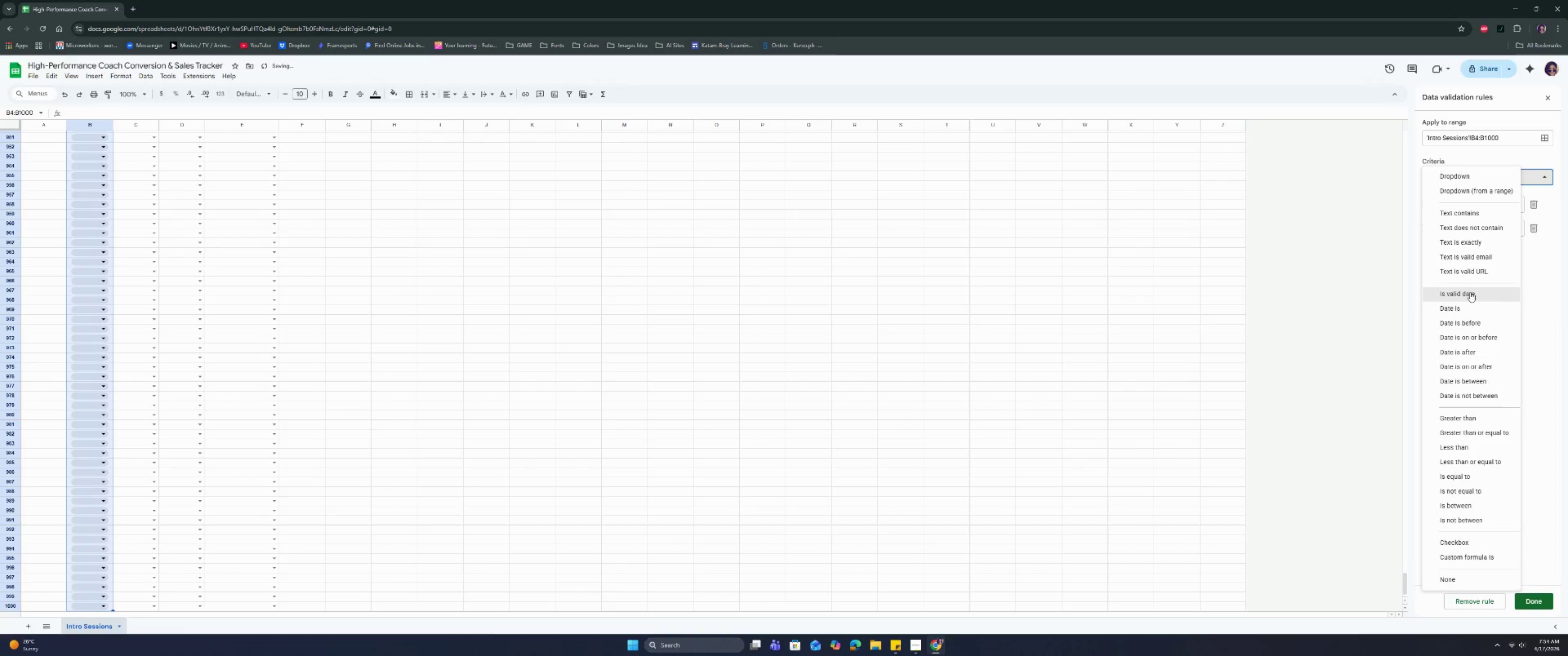 
left_click([1470, 293])
 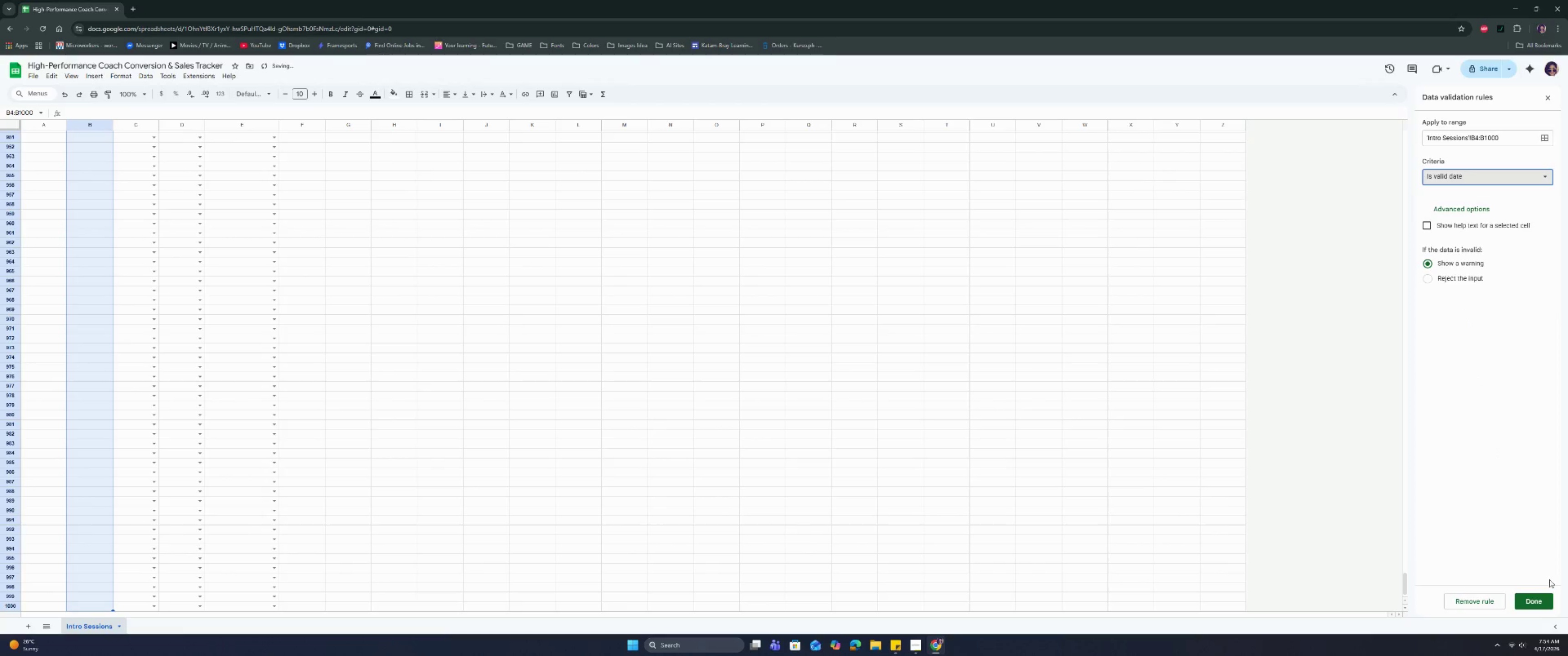 
left_click([1539, 602])
 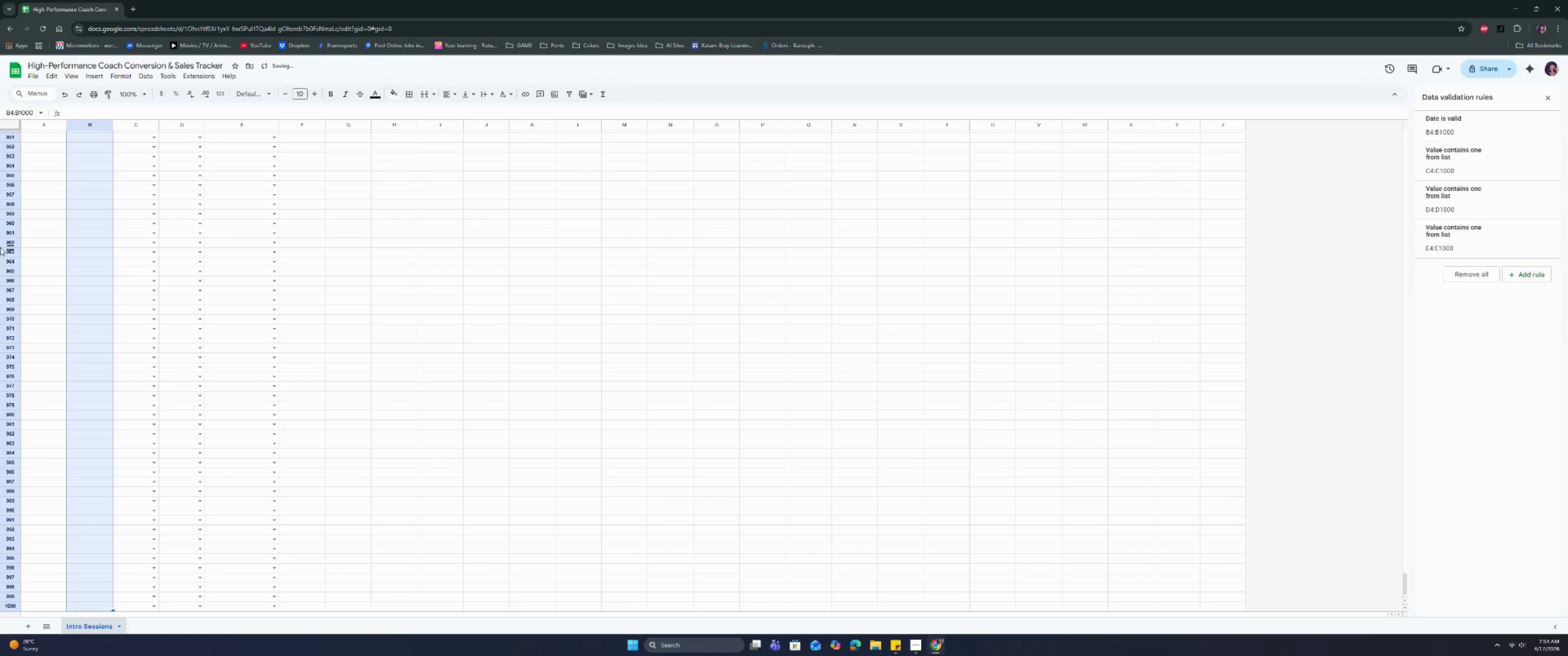 
left_click([51, 255])
 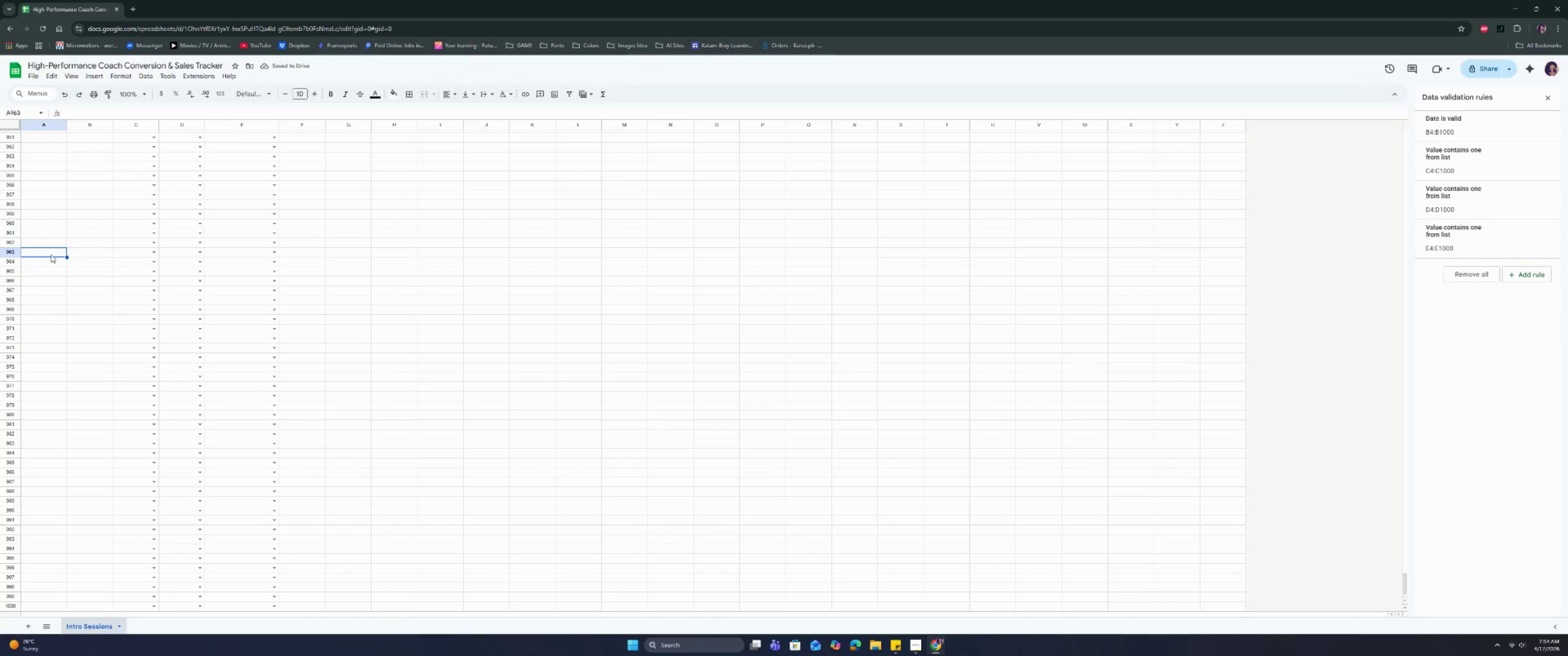 
key(Control+ArrowUp)
 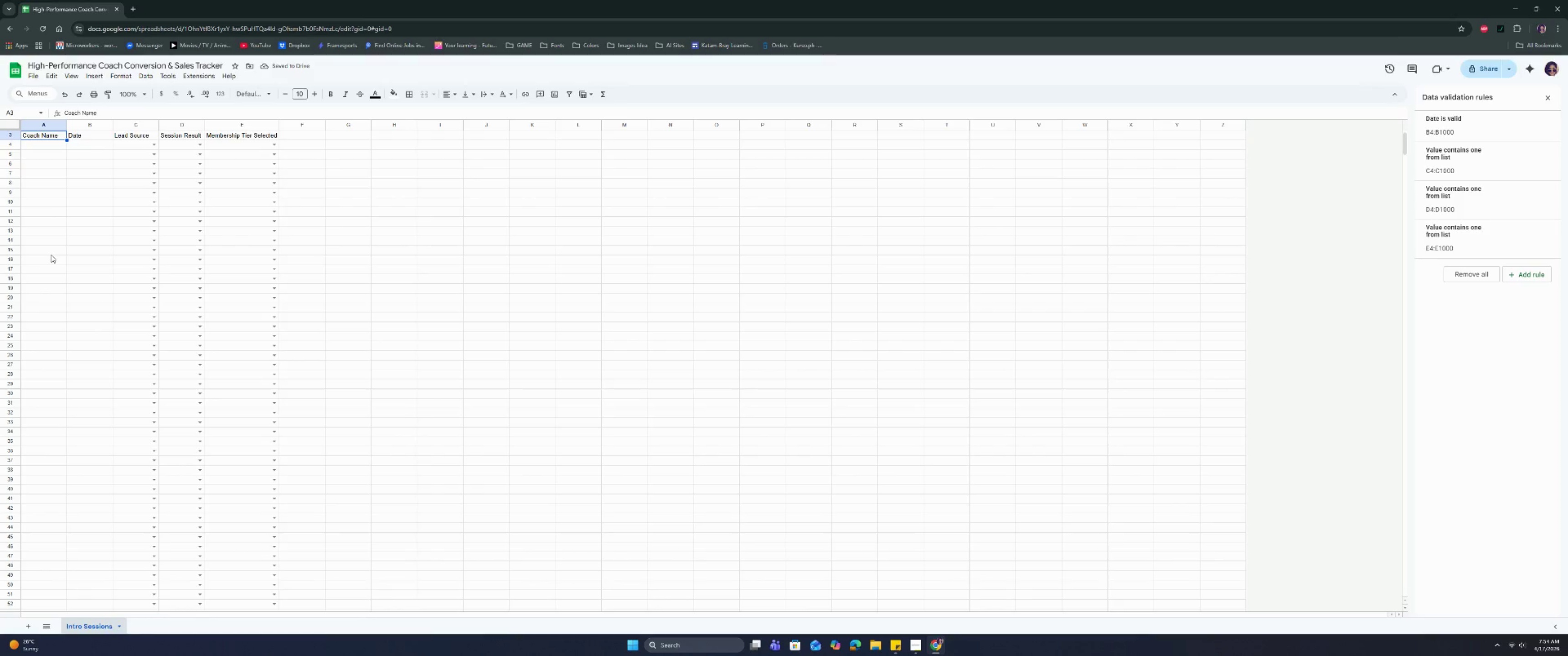 
key(ArrowDown)
 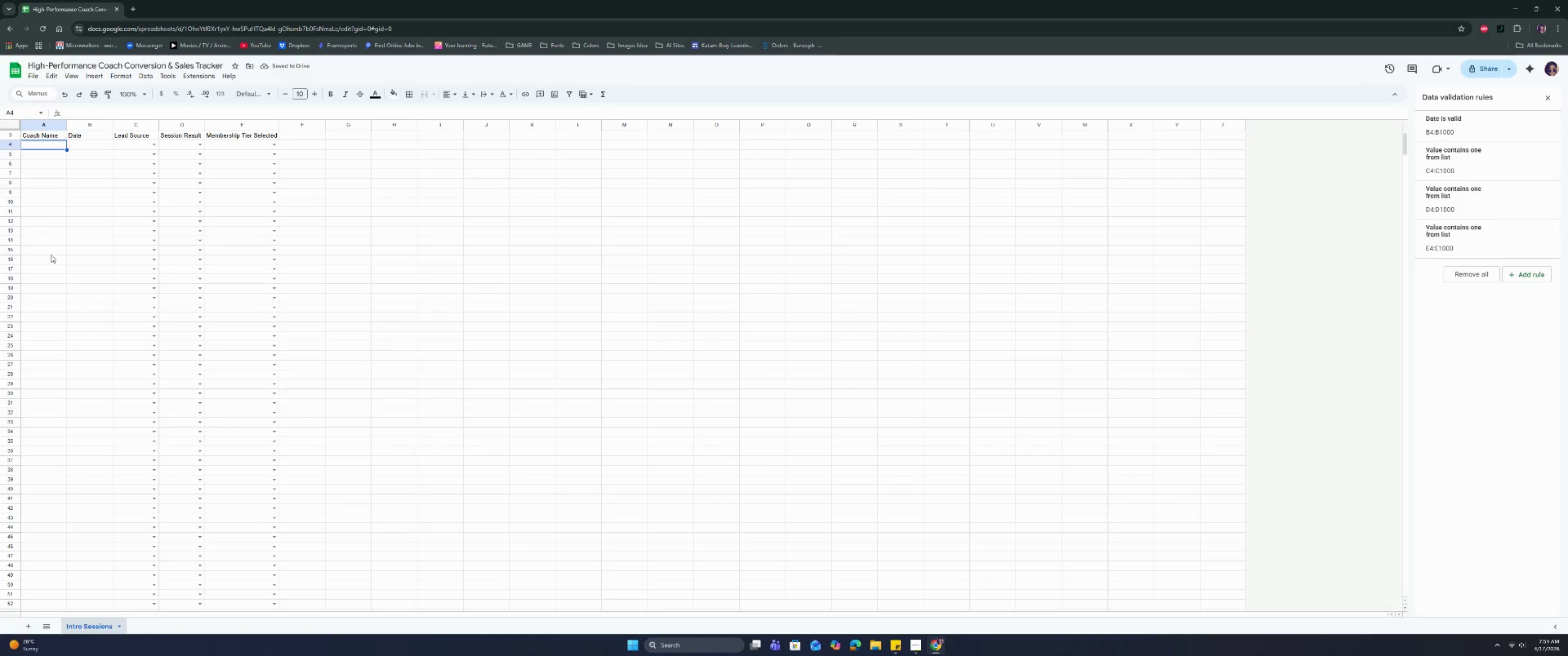 
key(Control+Shift+ArrowDown)
 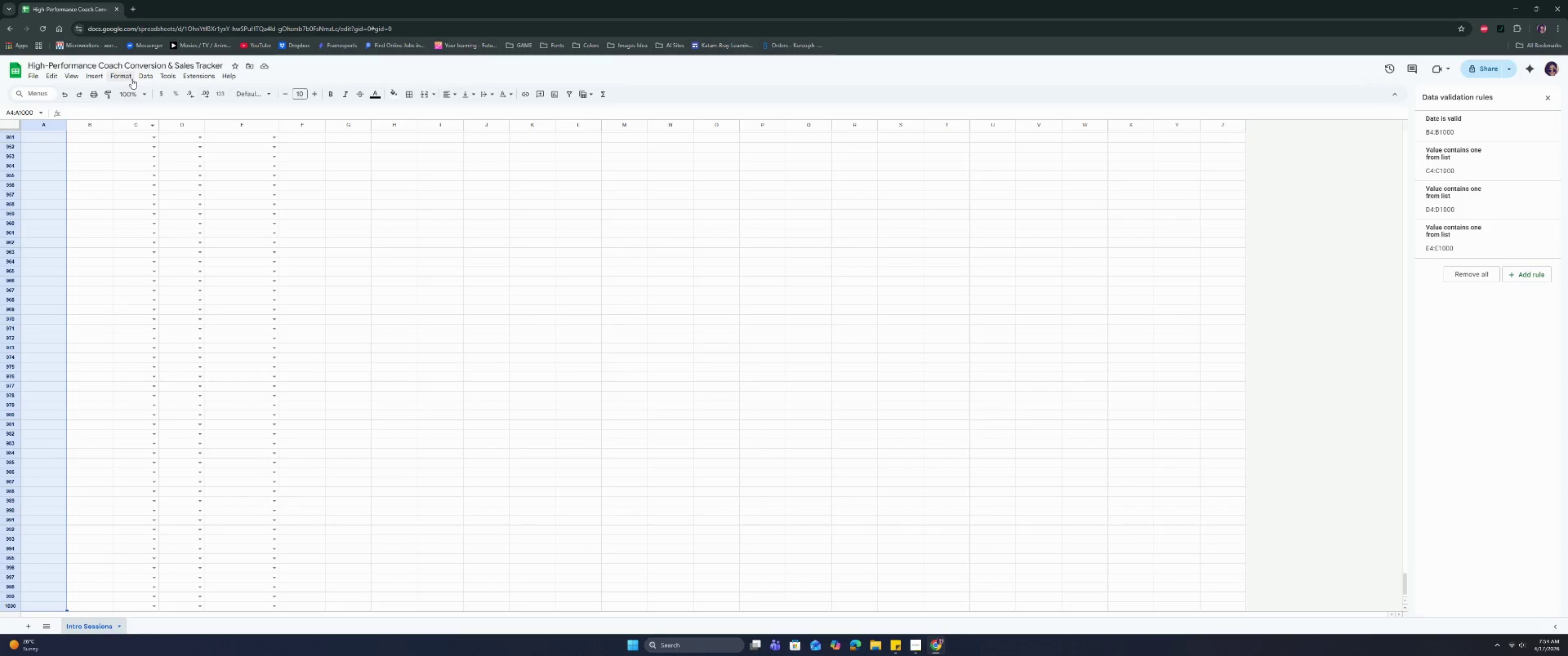 
left_click([142, 79])
 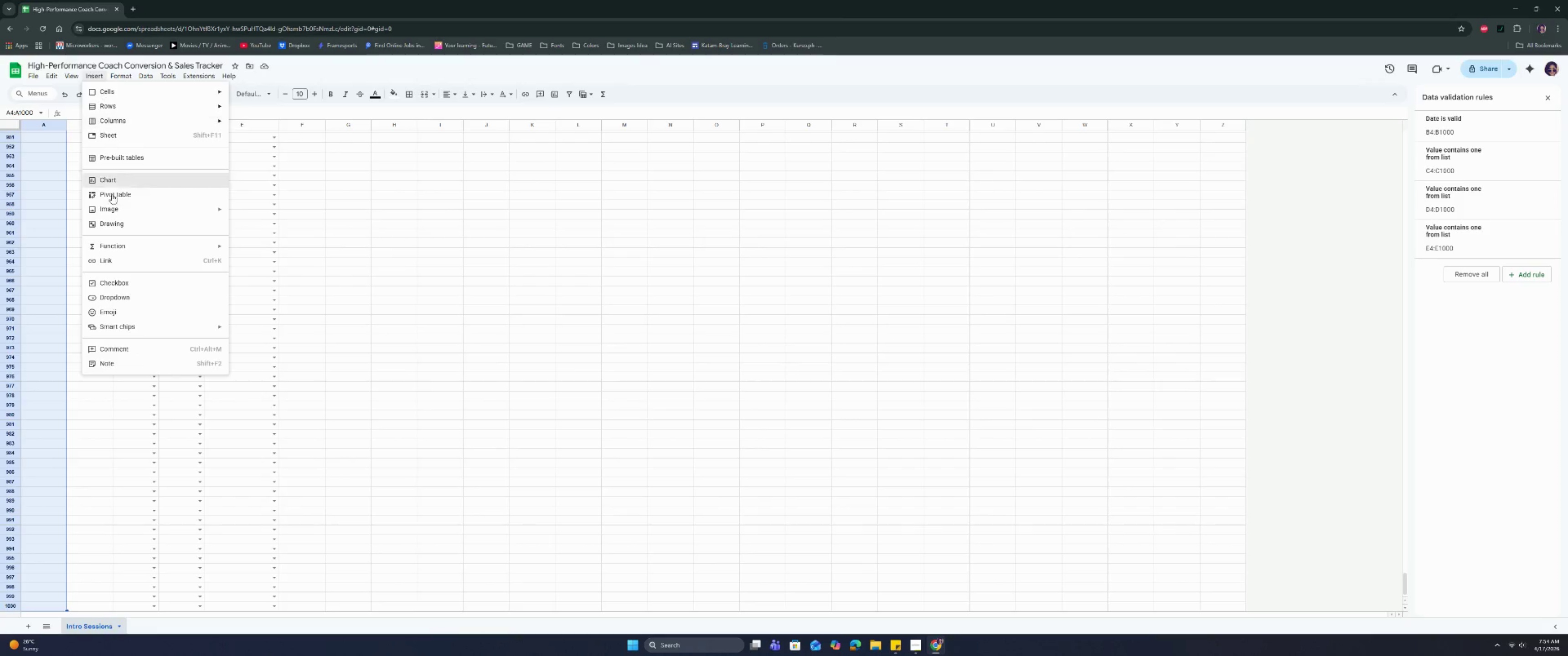 
left_click([110, 294])
 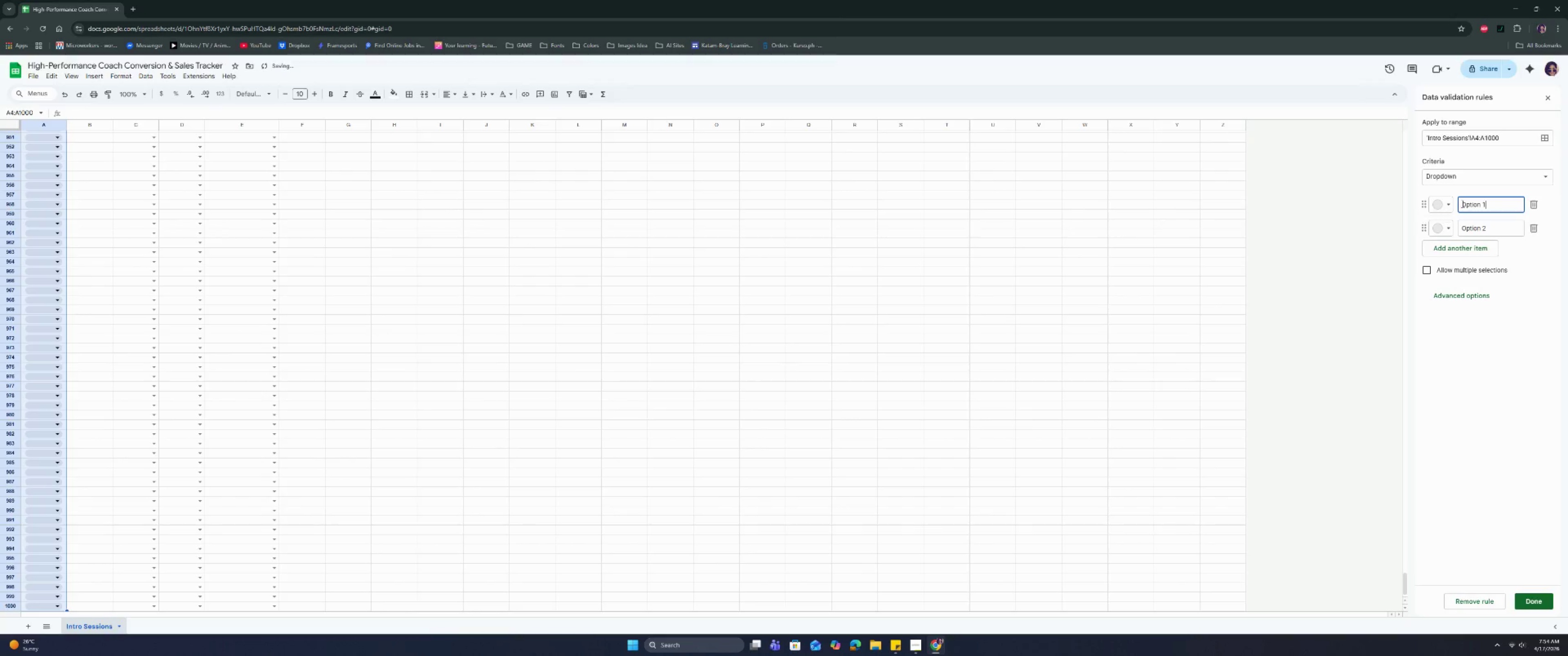 
double_click([1499, 204])
 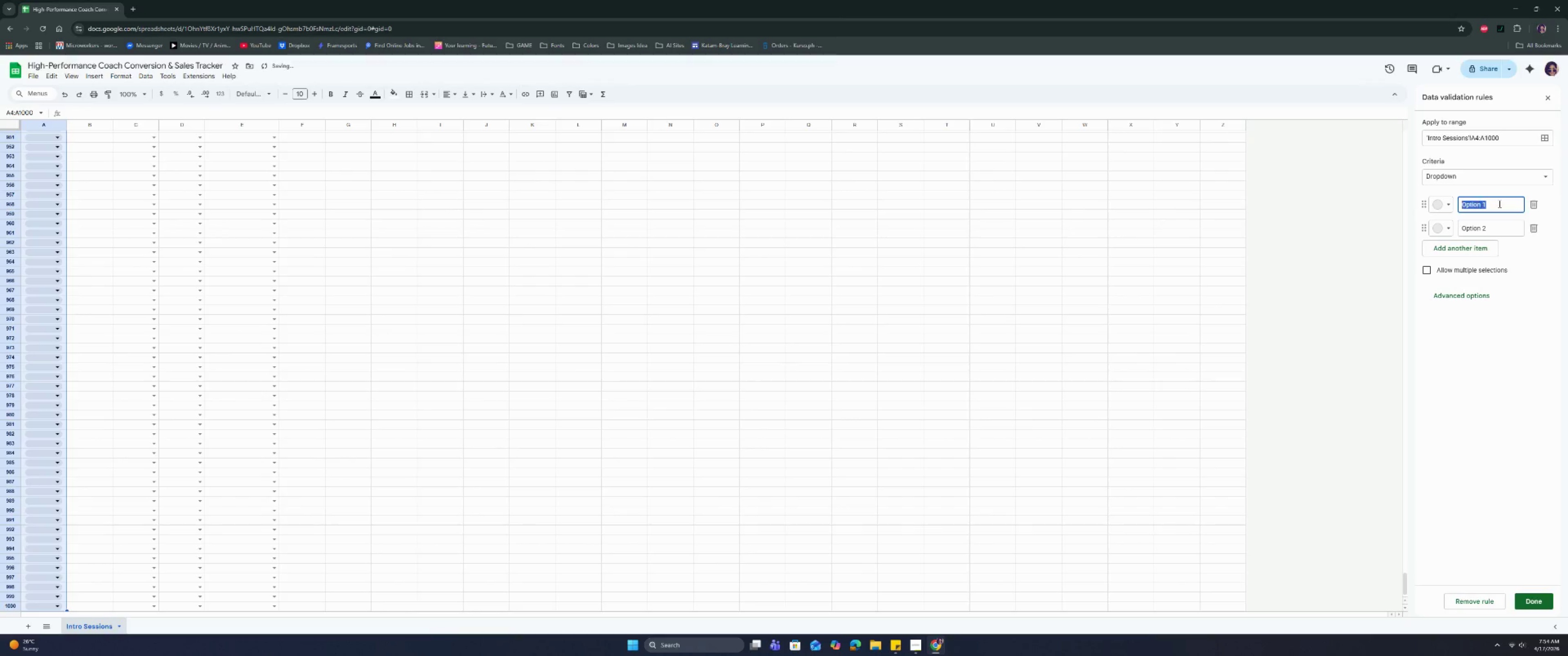 
triple_click([1499, 204])
 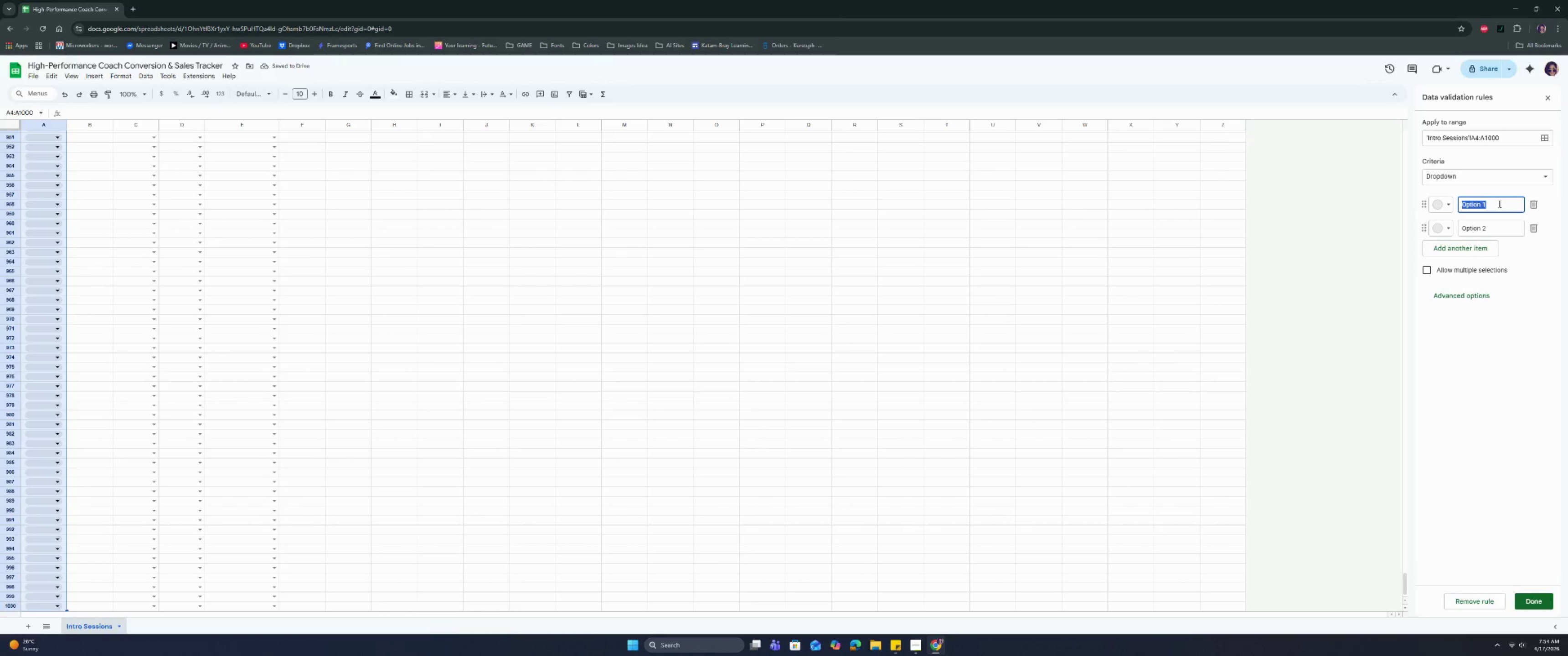 
key(Backspace)
 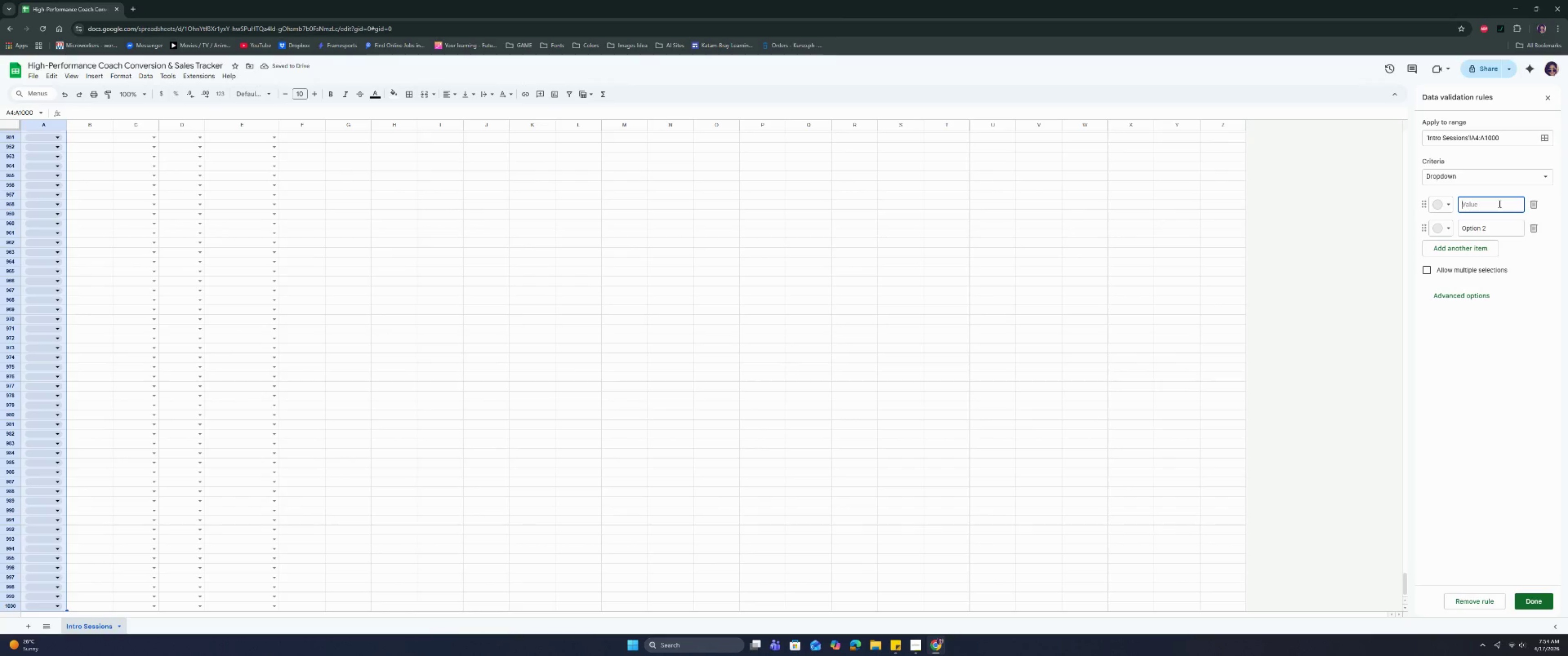 
key(Backspace)
 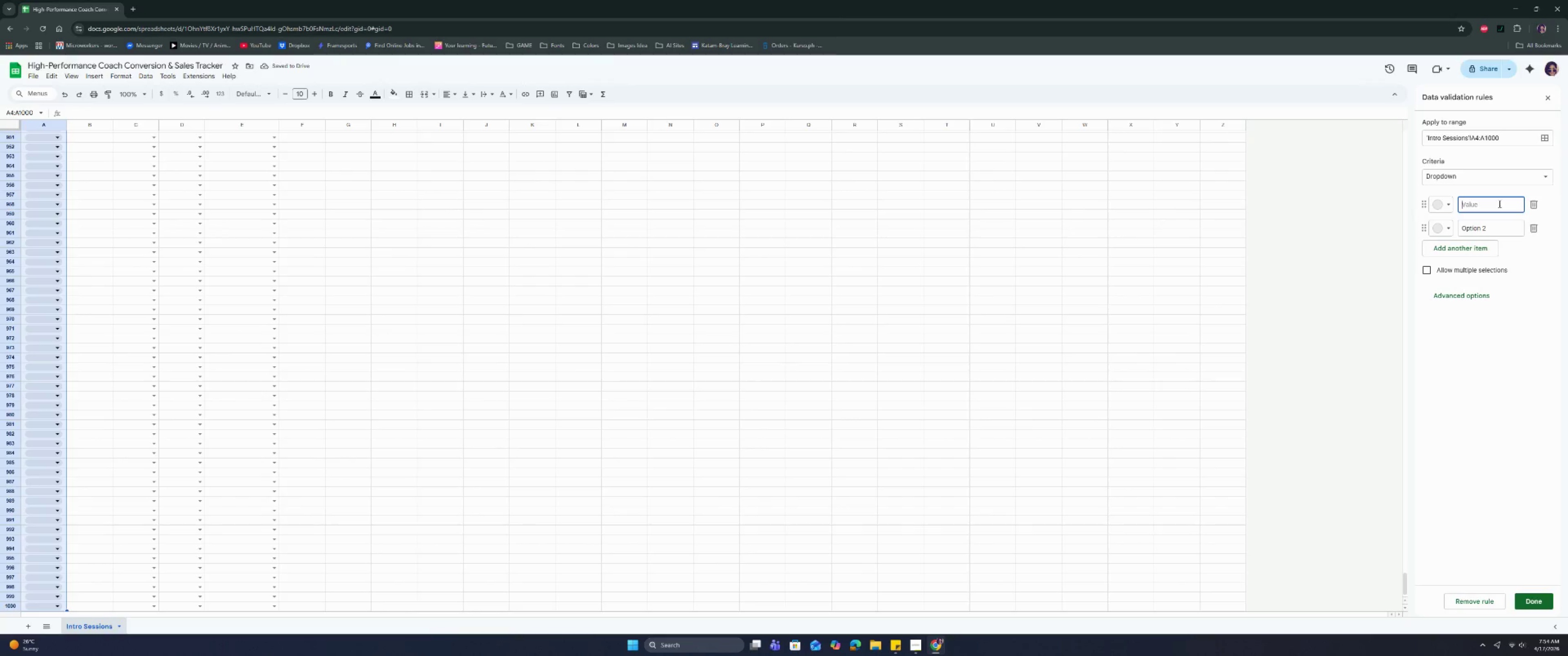 
key(Backspace)
 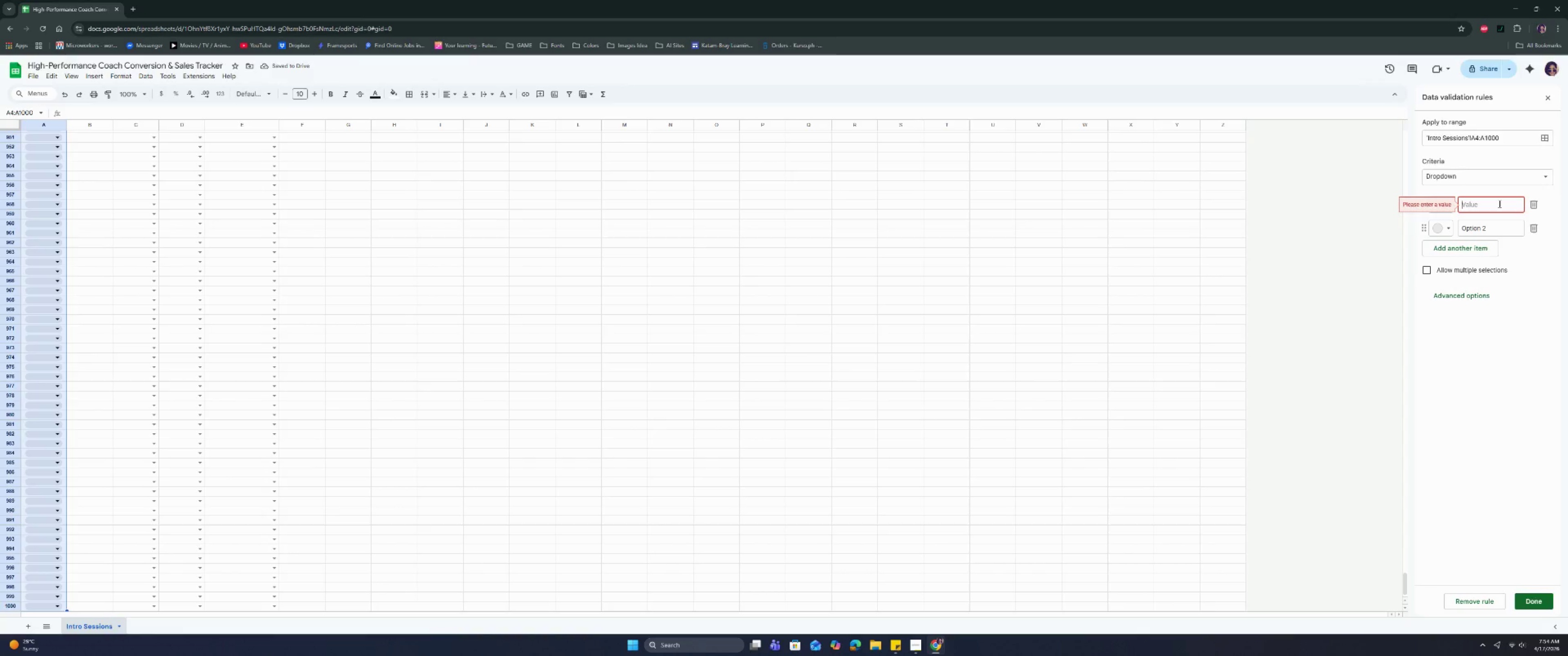 
wait(5.4)
 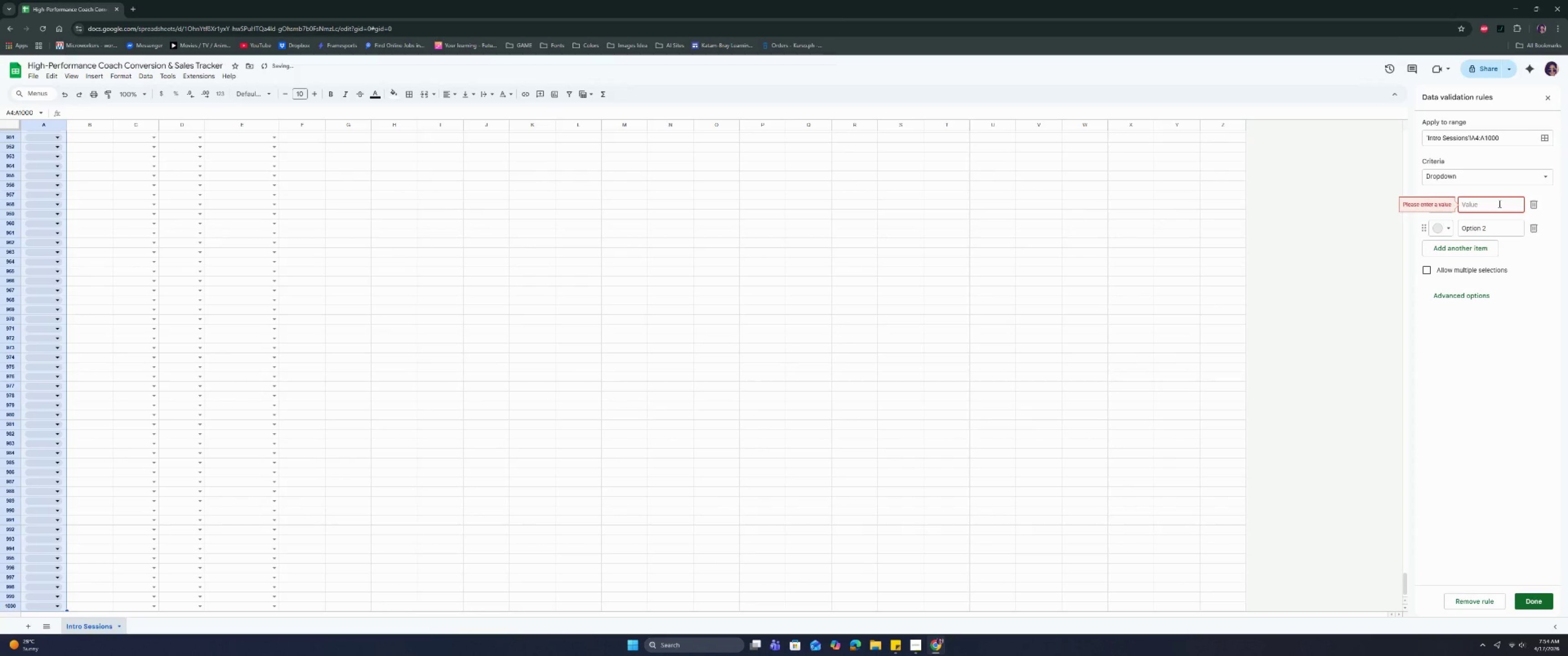 
type(Johnsonb)
key(Backspace)
type( Stone)
key(Tab)
key(Tab)
key(Tab)
key(Tab)
key(Backspace)
 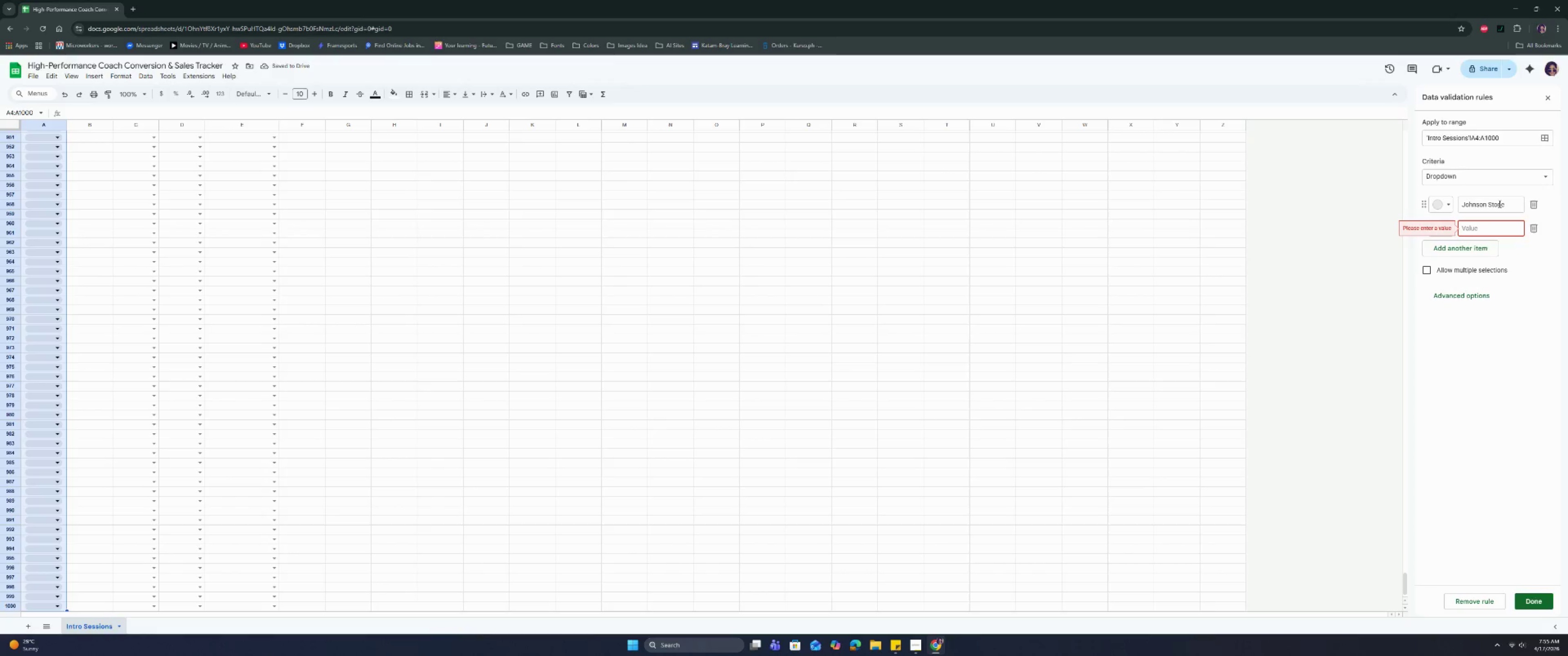 
wait(6.25)
 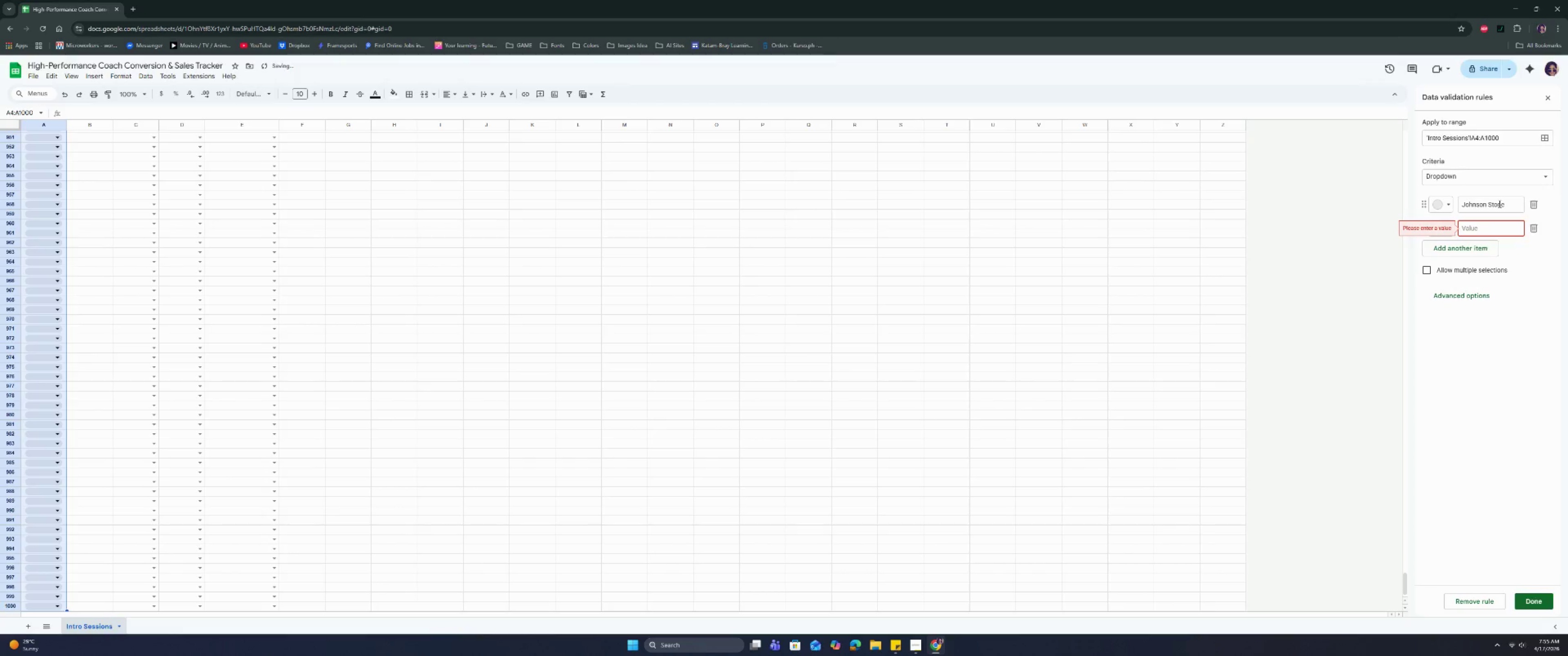 
type(Bobby Nash)
key(Tab)
key(Tab)
 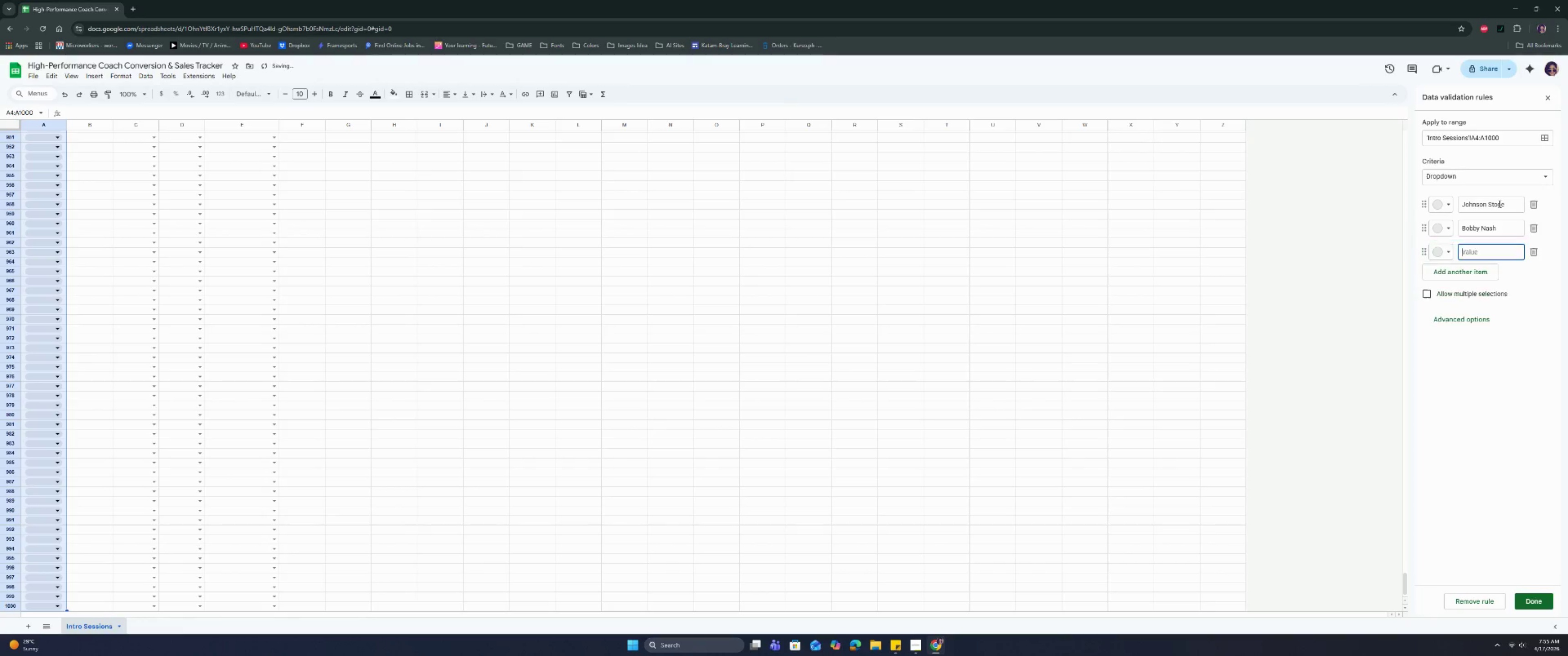 
key(Enter)
 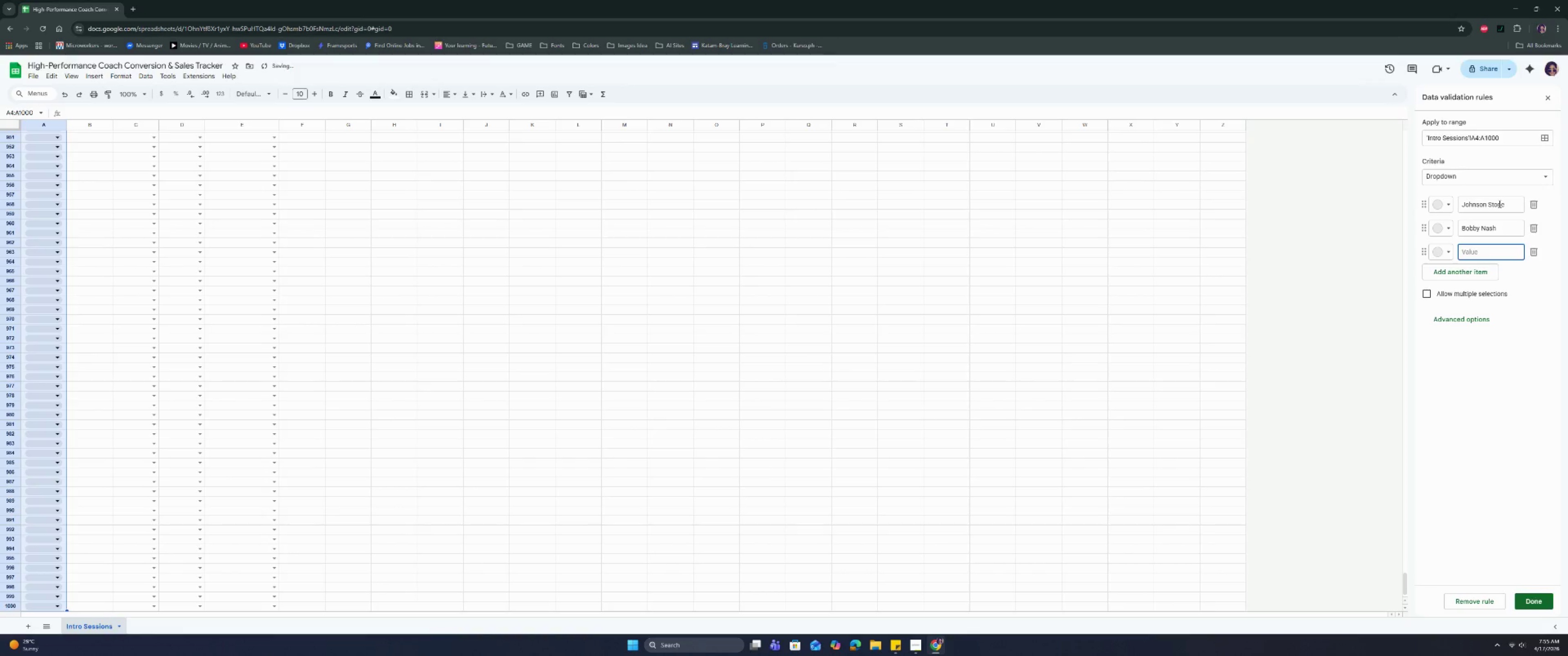 
type(Athena Grant)
 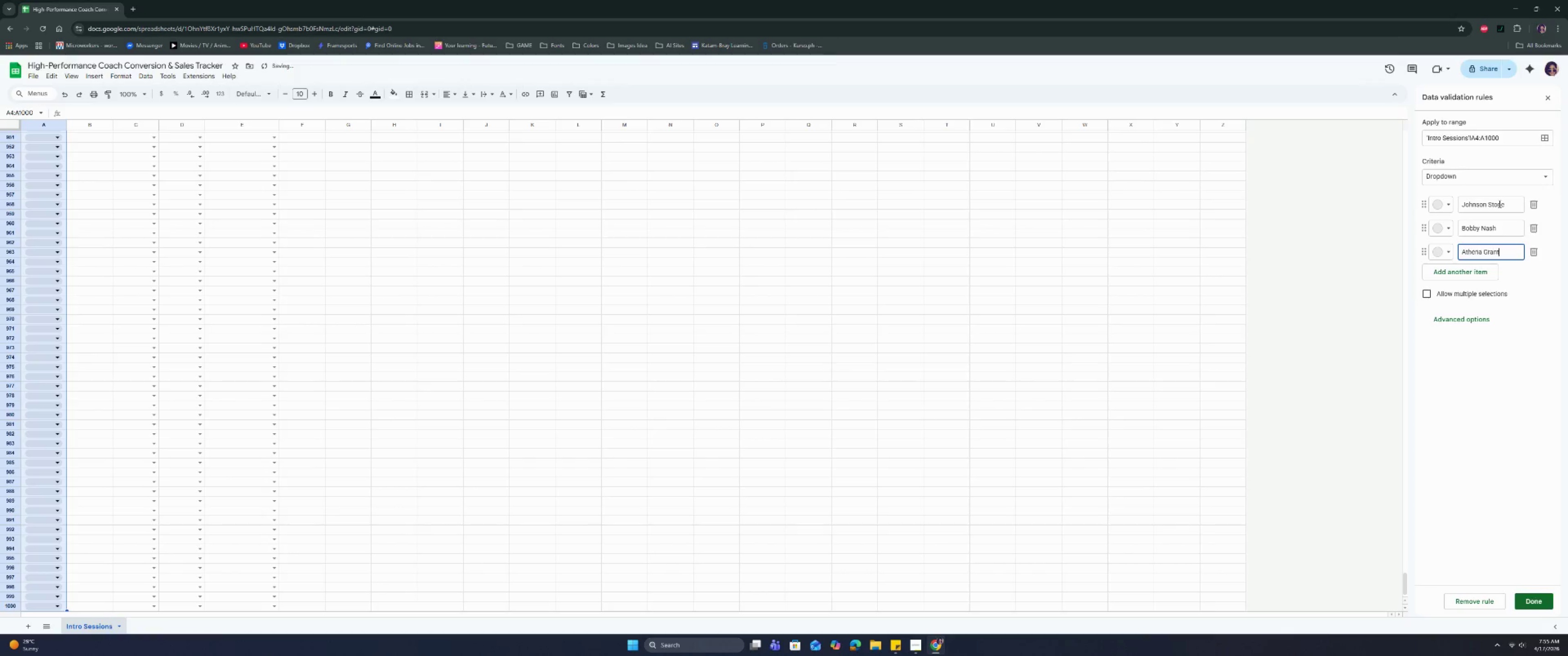 
key(Enter)
 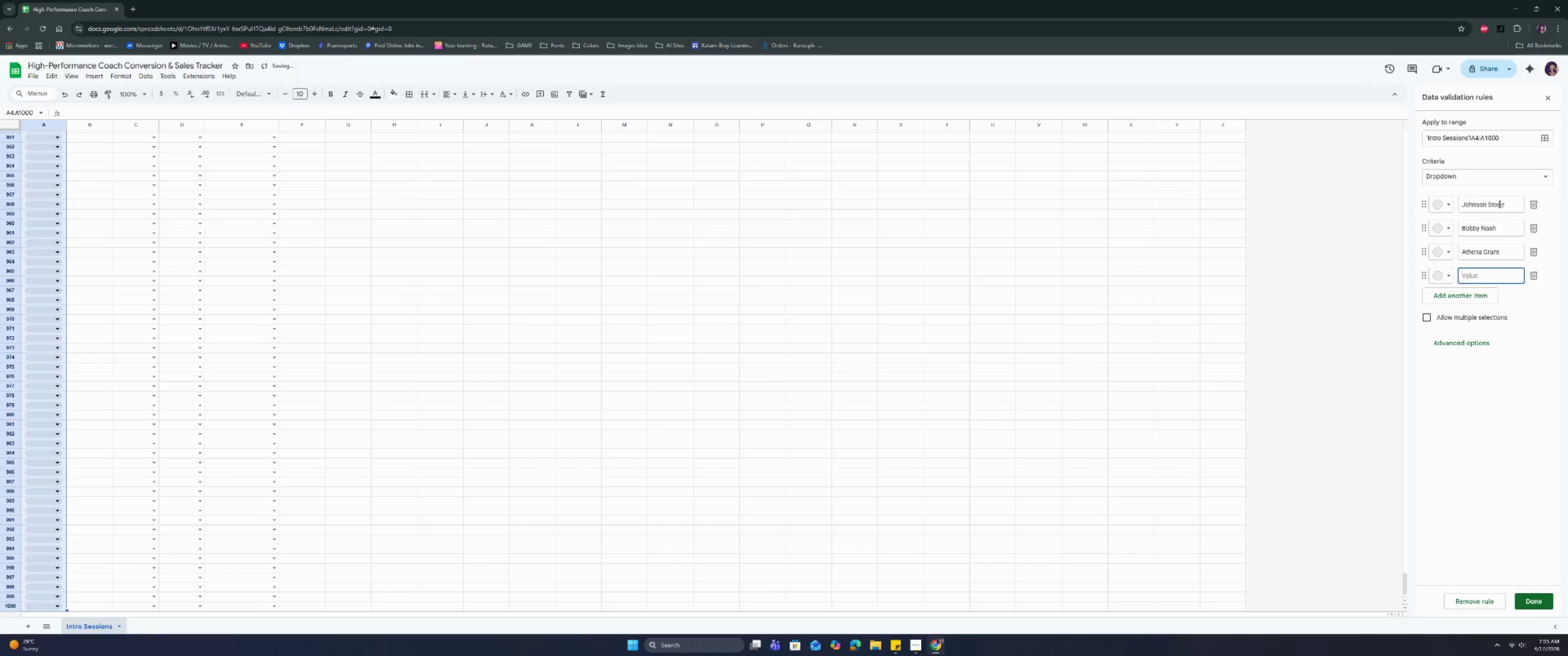 
key(CapsLock)
 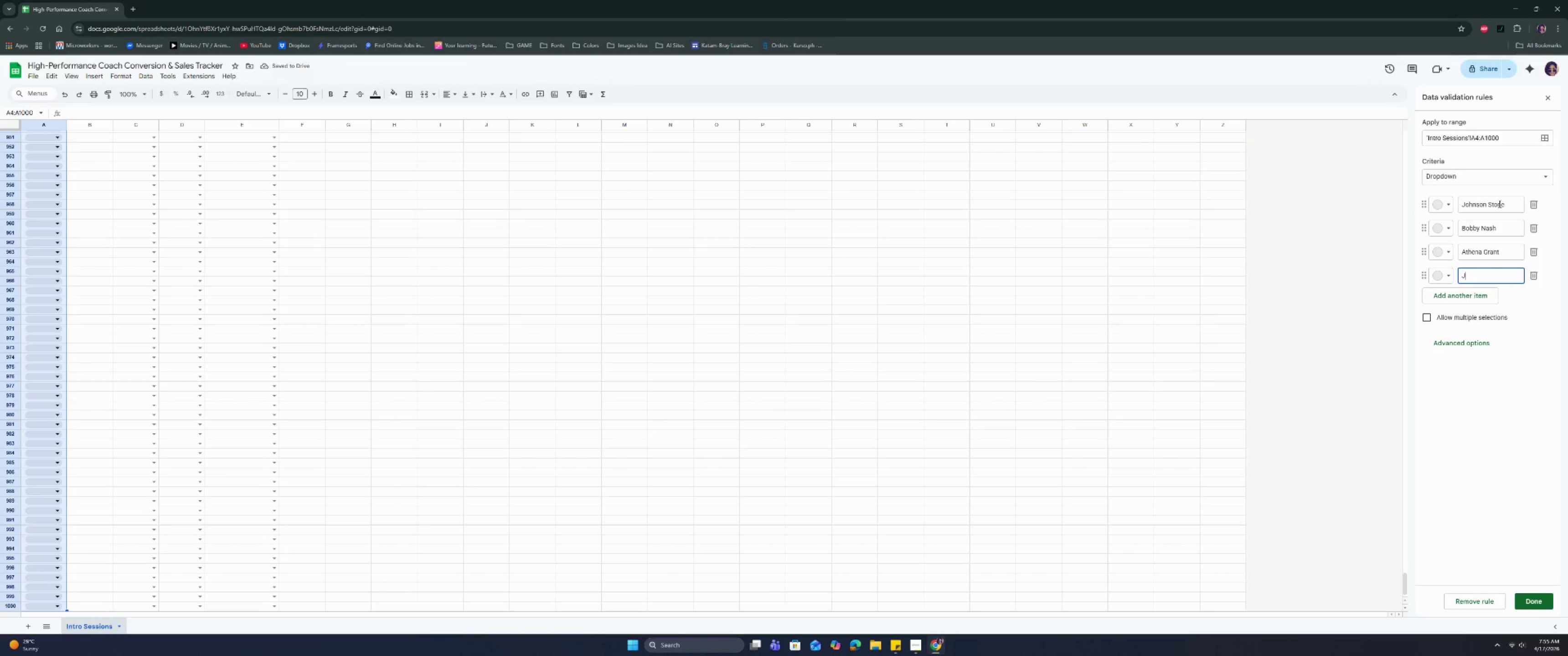 
key(J)
 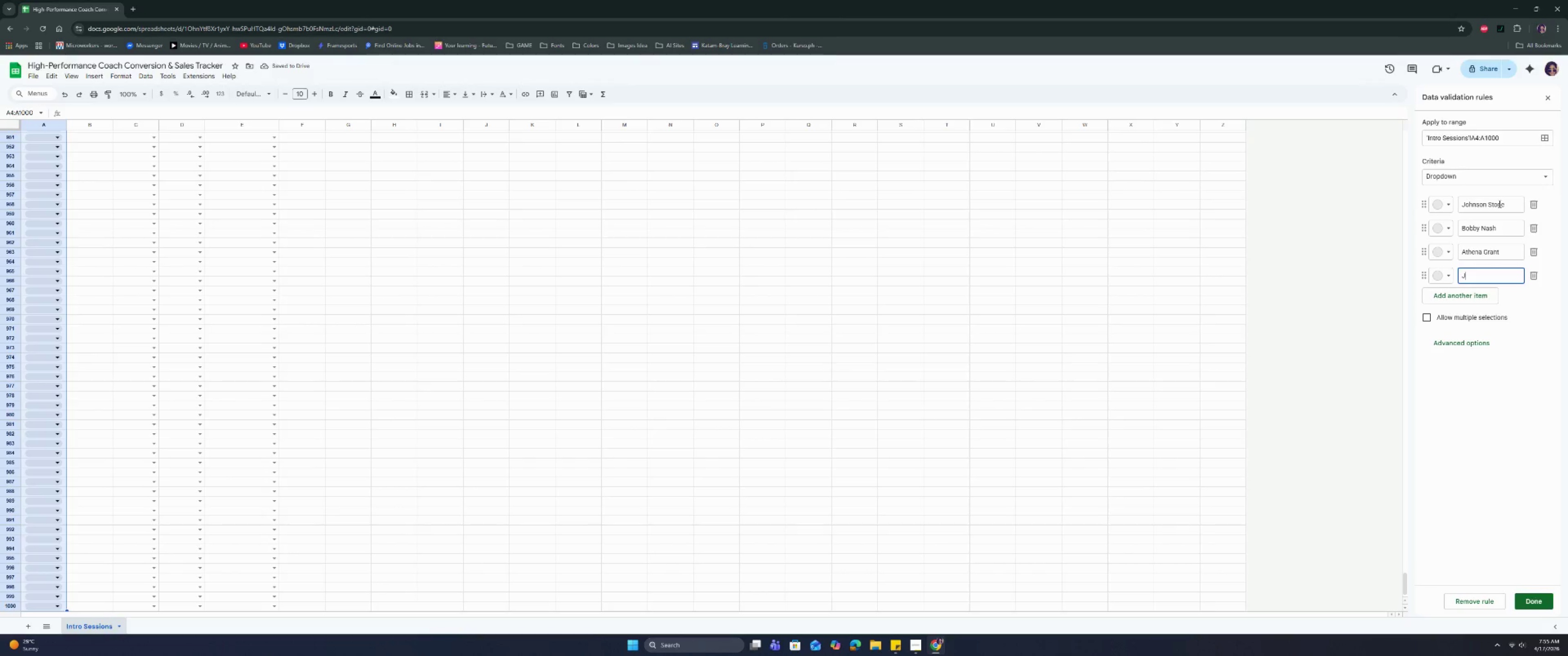 
key(CapsLock)
 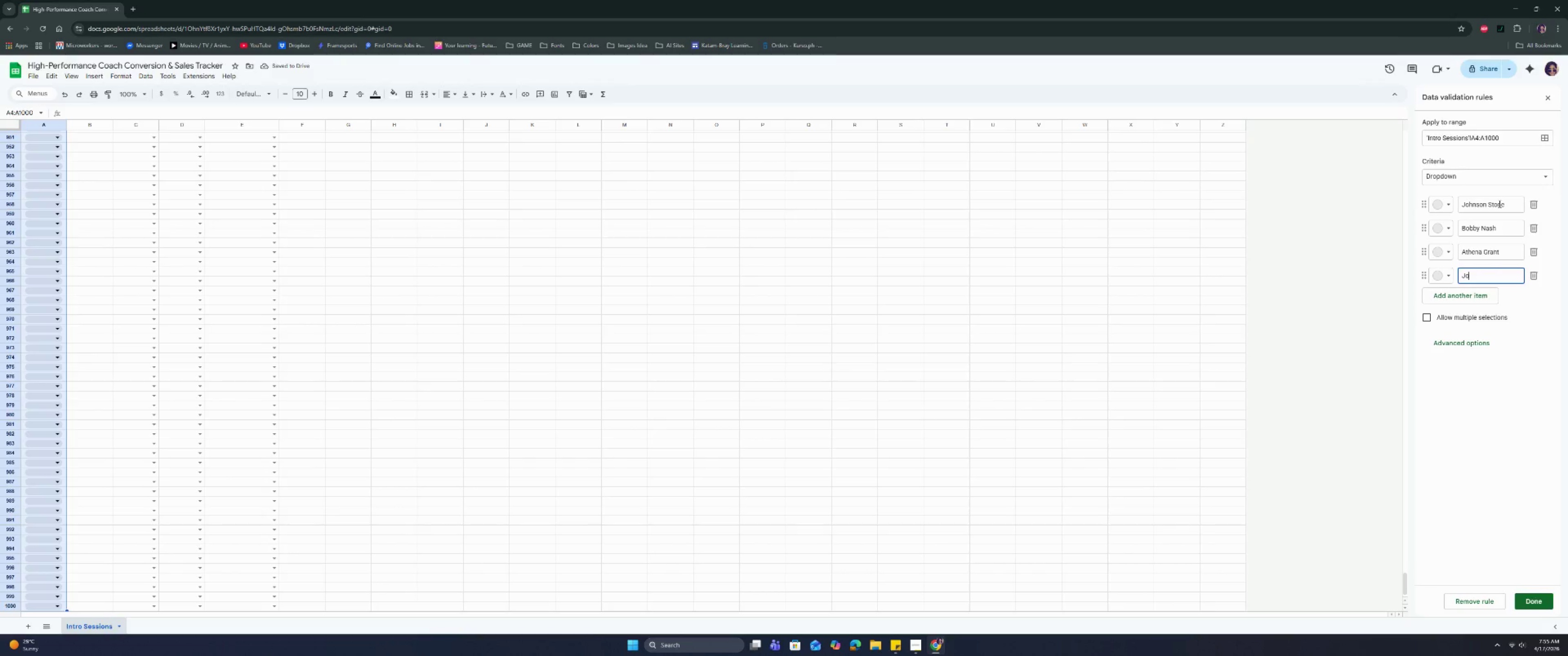 
key(O)
 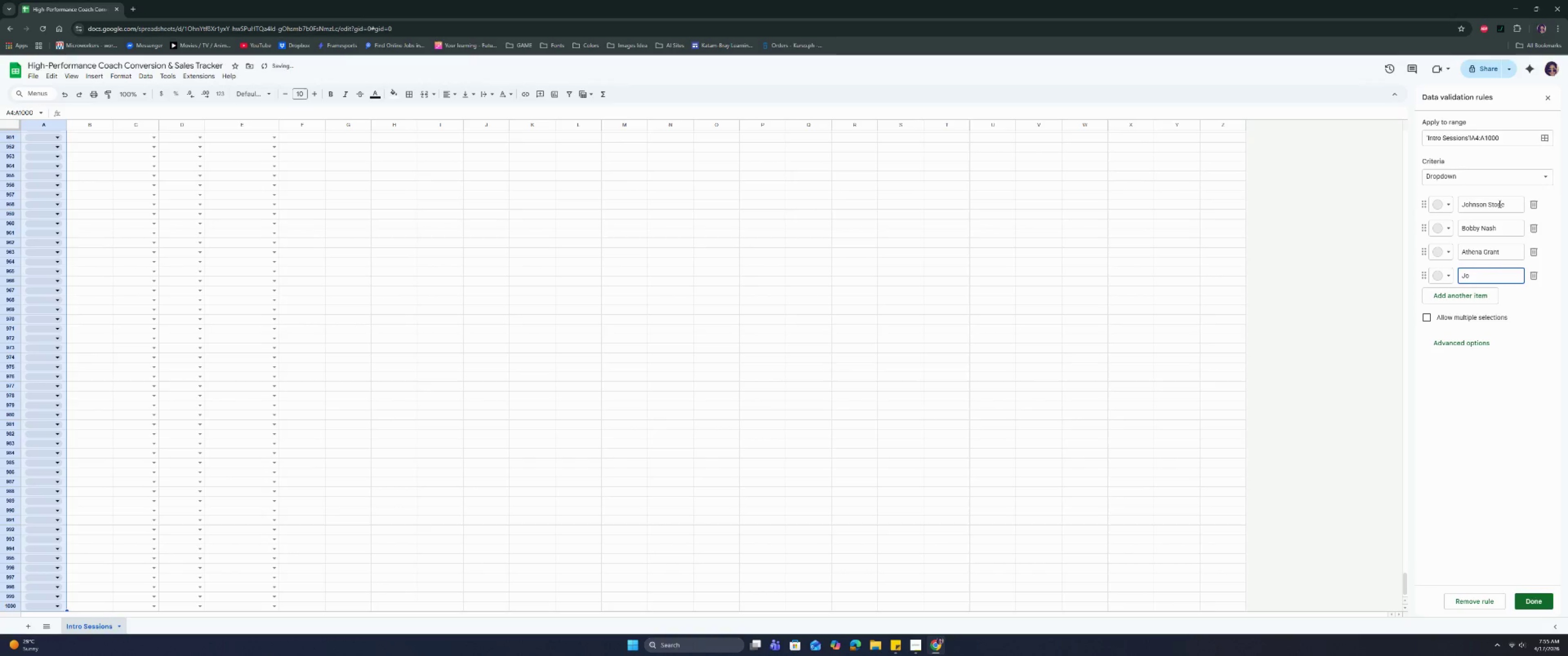 
key(Backspace)
 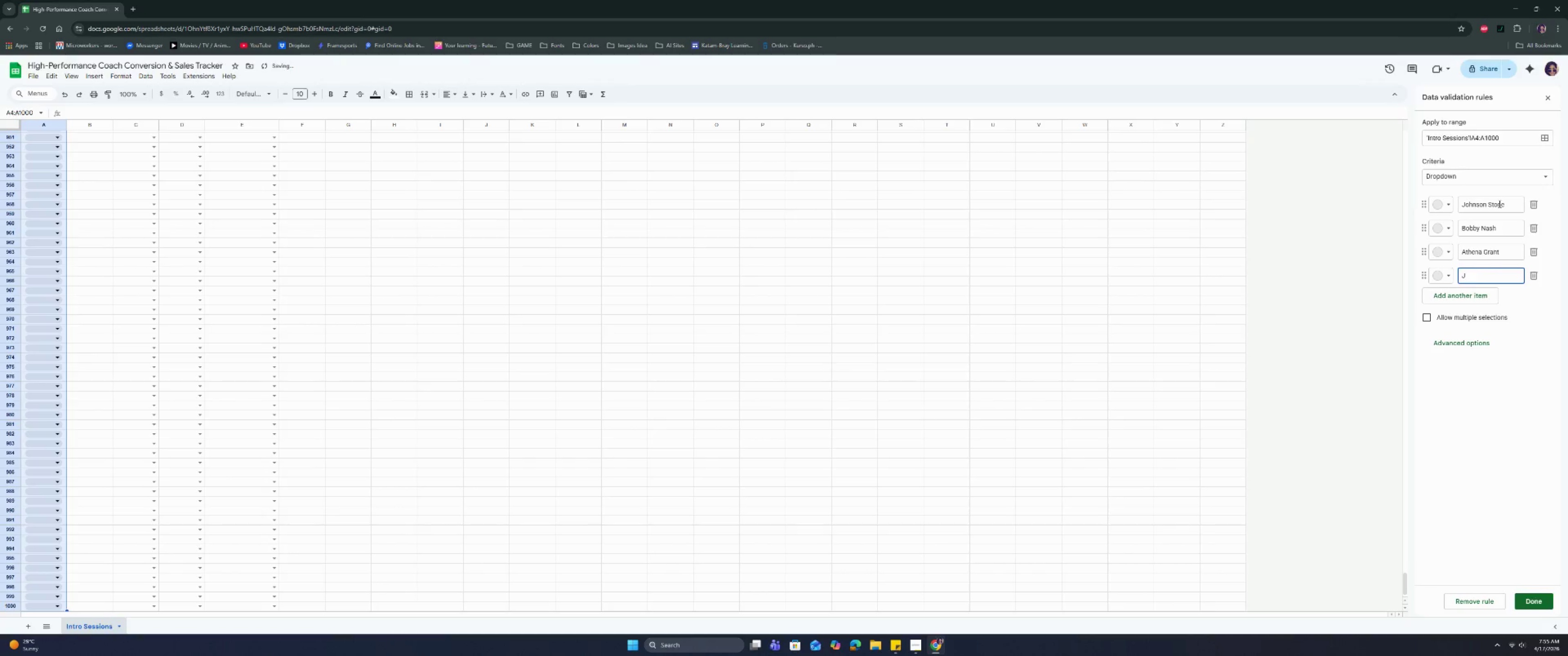 
key(Backspace)
 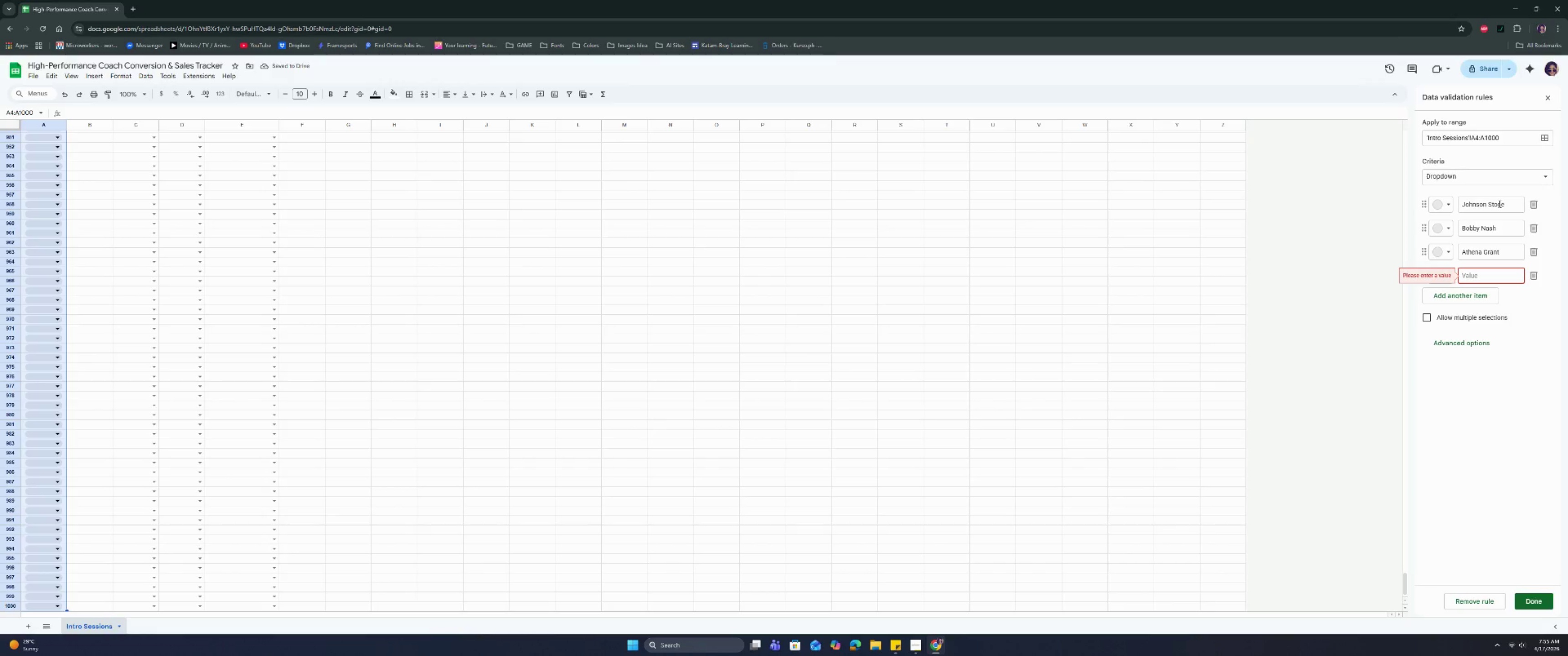 
wait(9.16)
 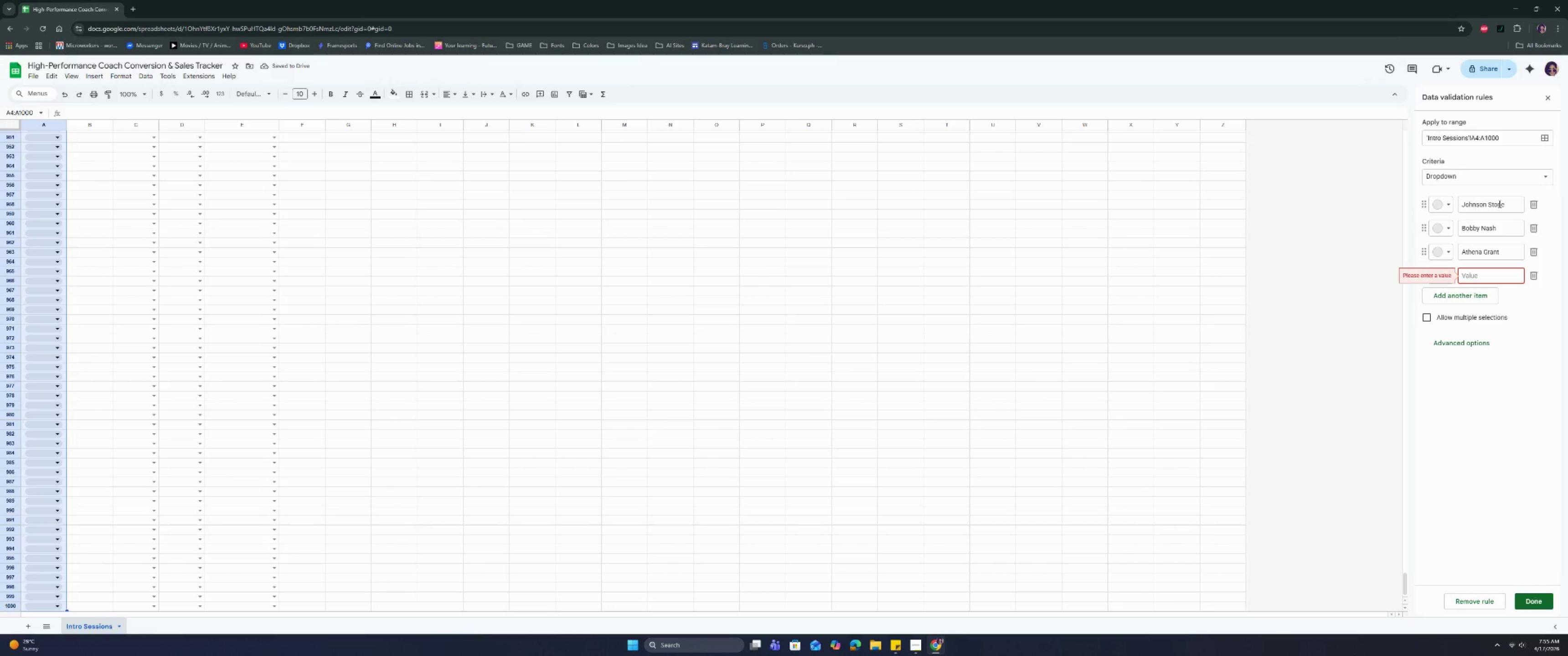 
type(a)
key(Backspace)
type(Avery Morgan)
 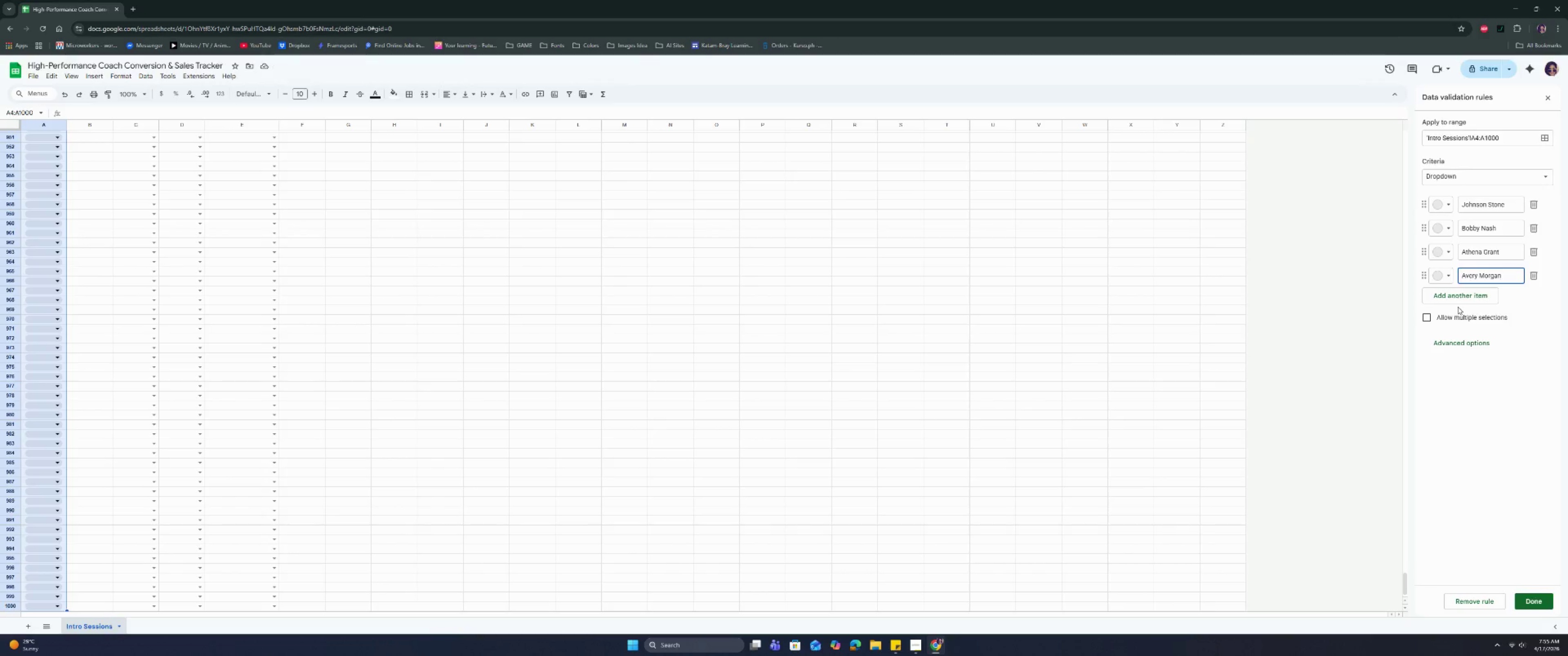 
wait(10.72)
 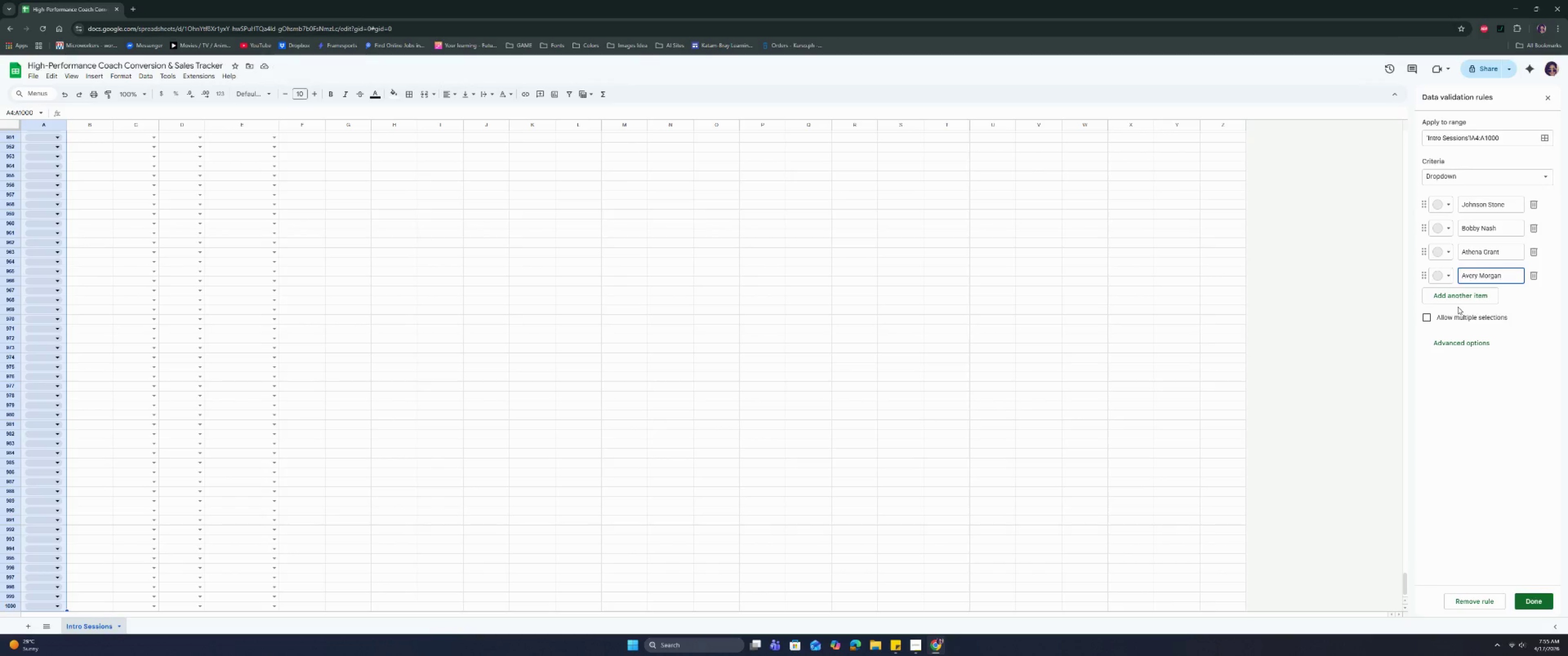 
left_click([1473, 297])
 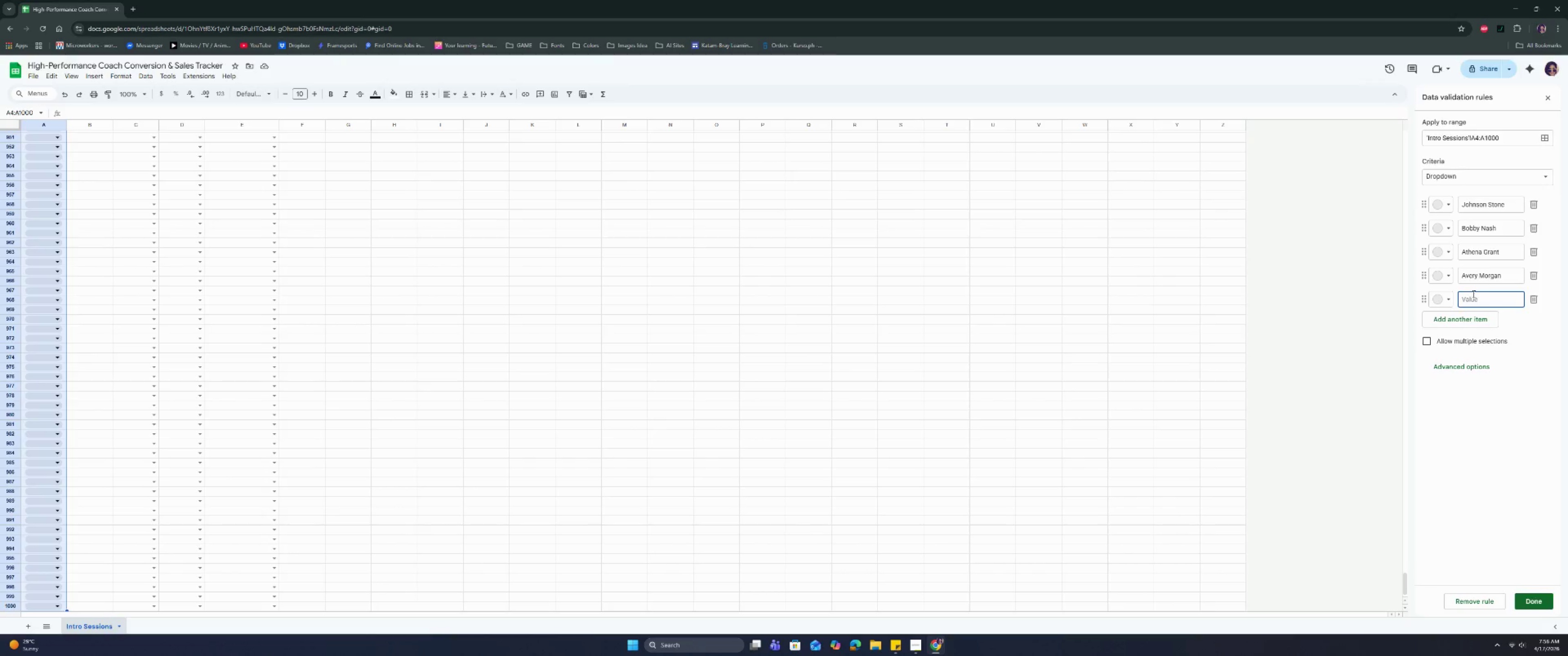 
wait(24.76)
 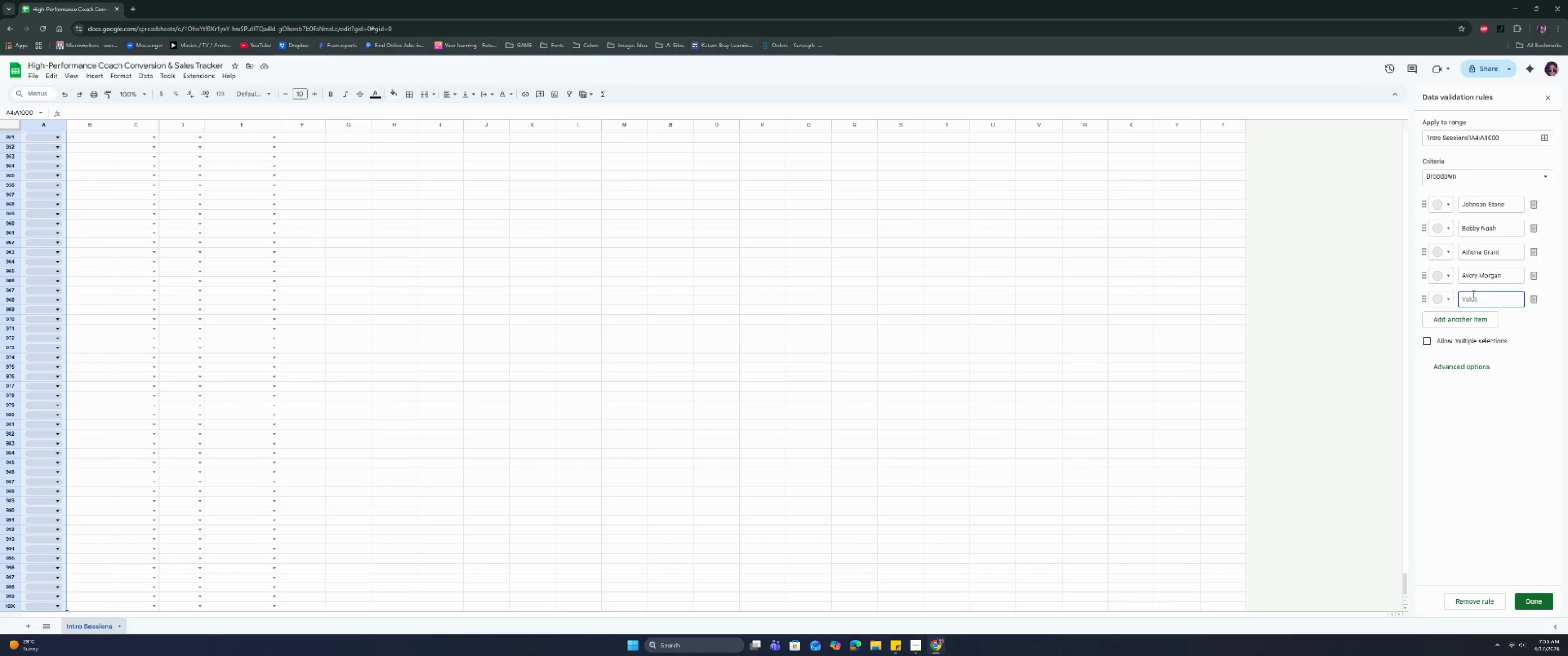 
type(Sofia Han)
 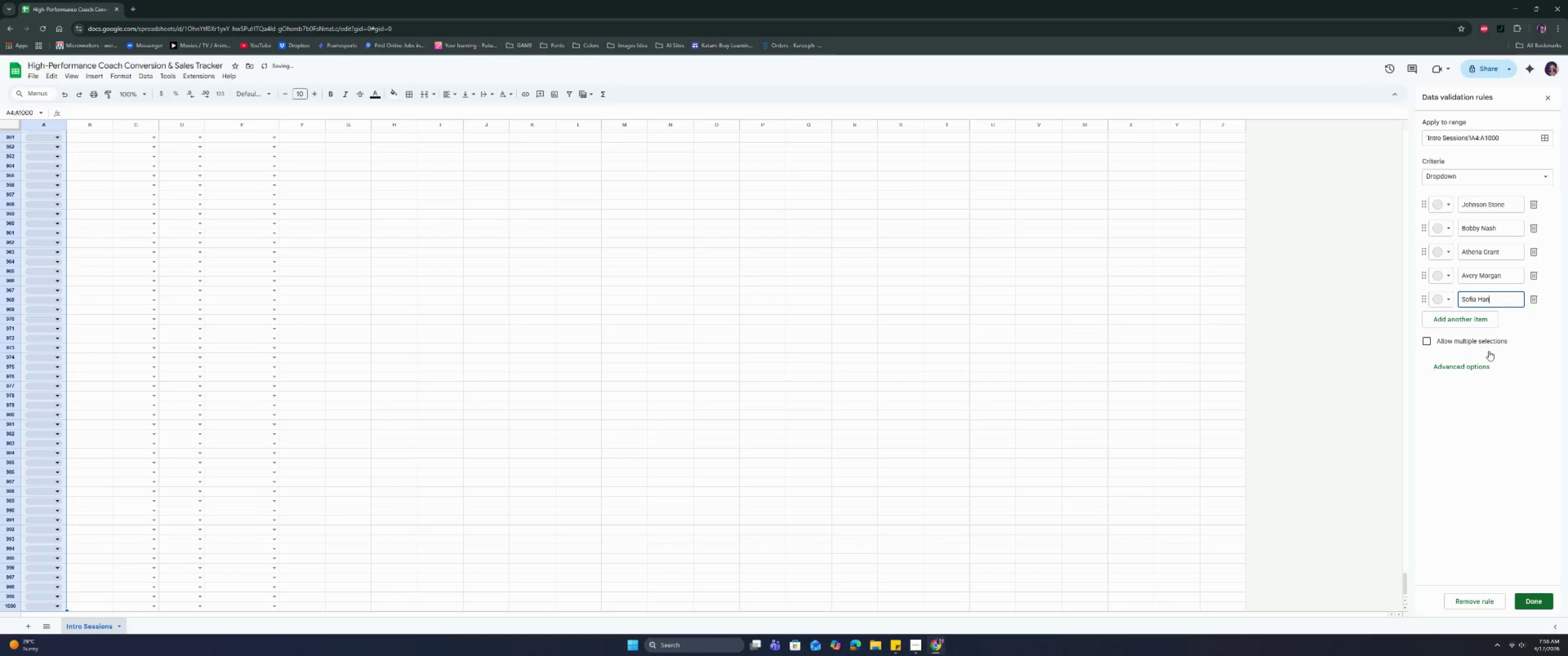 
left_click([1480, 366])
 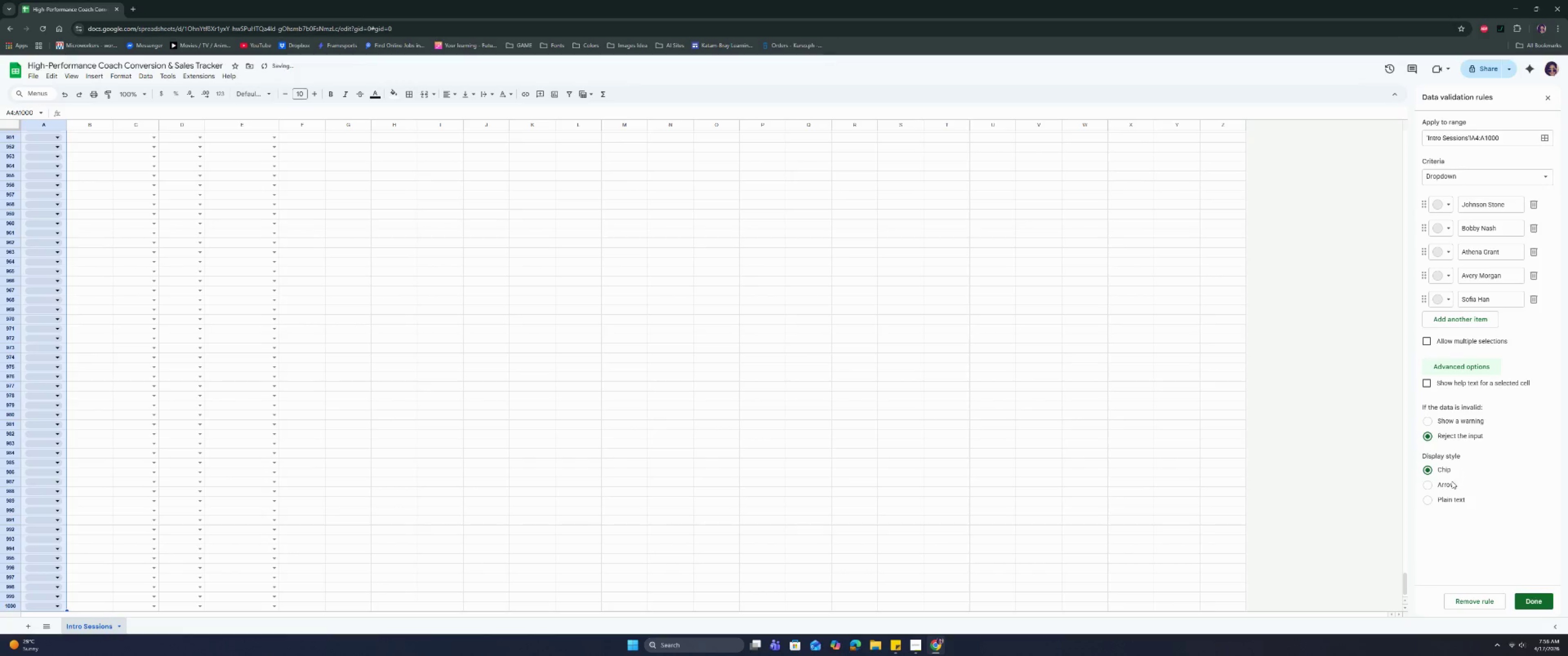 
left_click([1450, 483])
 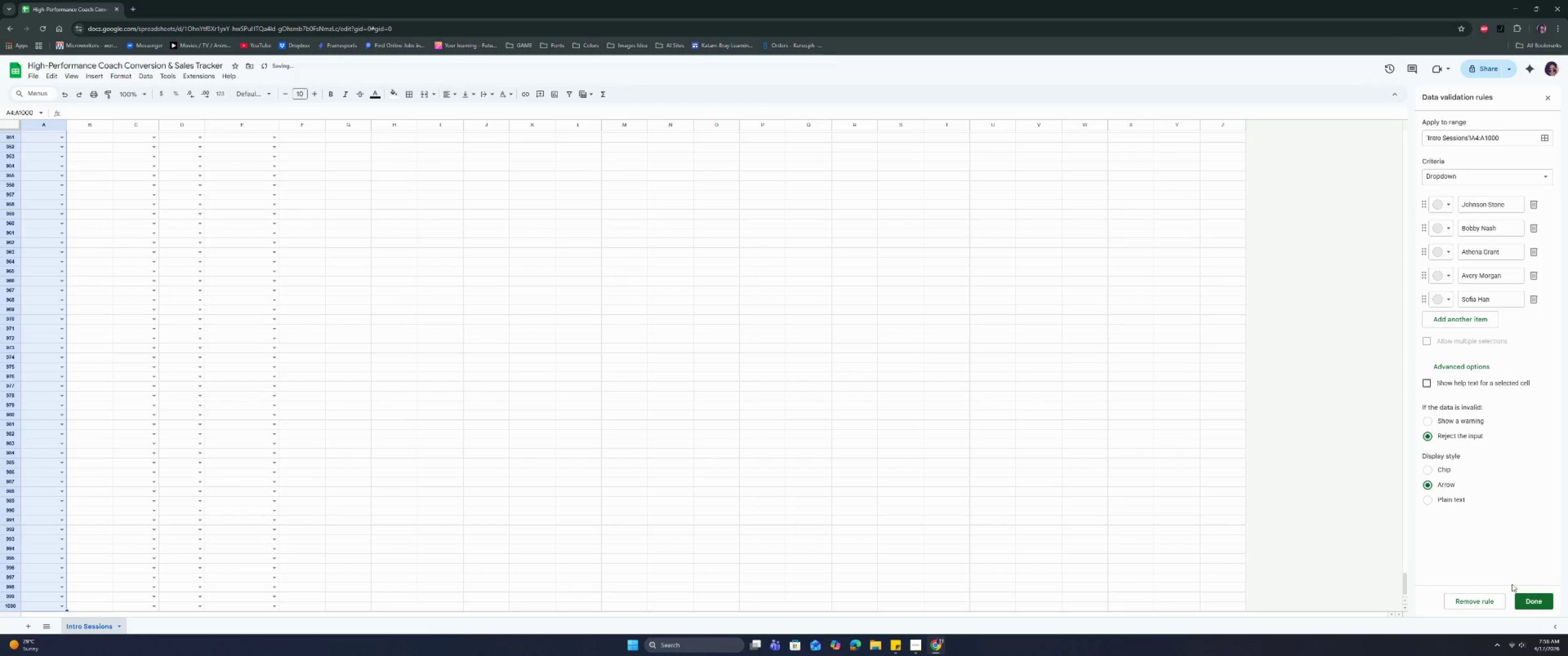 
left_click([1530, 598])
 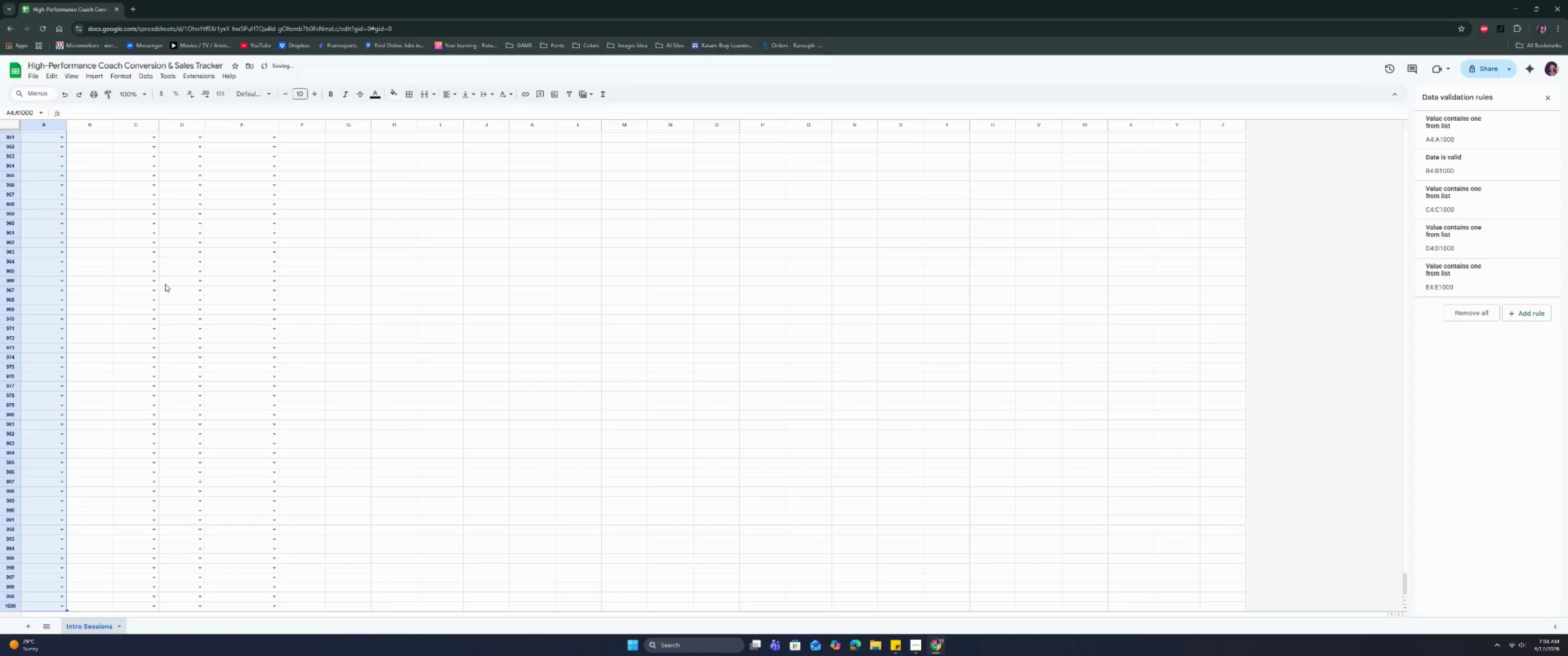 
left_click([117, 267])
 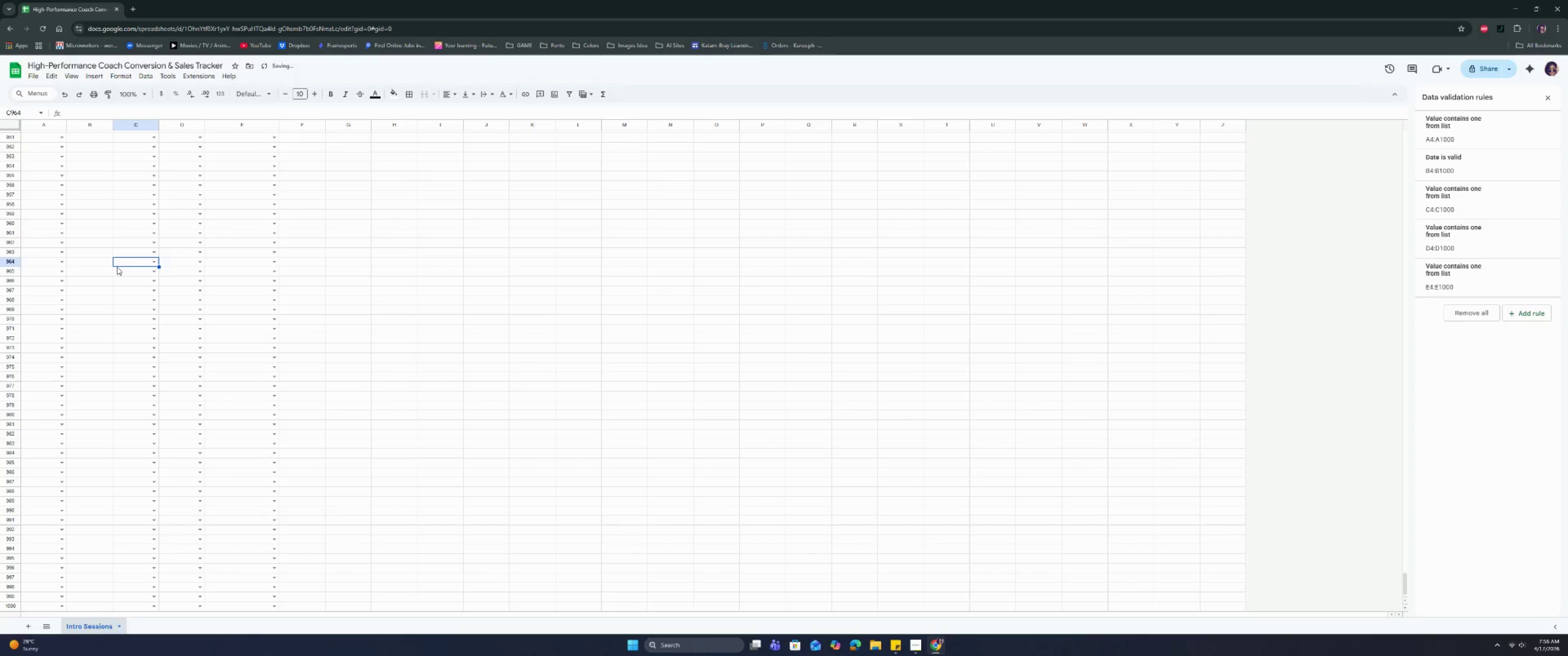 
key(Control+ArrowUp)
 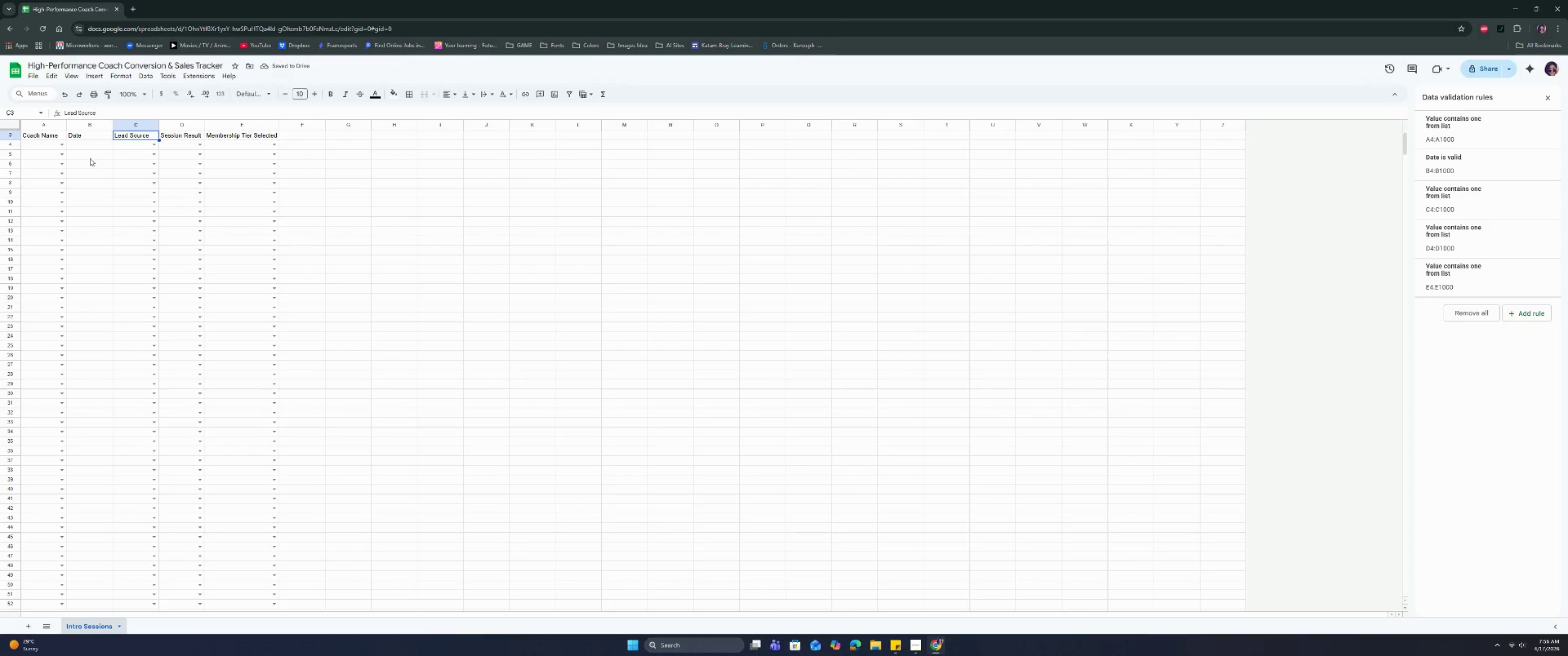 
scroll: coordinate [92, 213], scroll_direction: up, amount: 4.0
 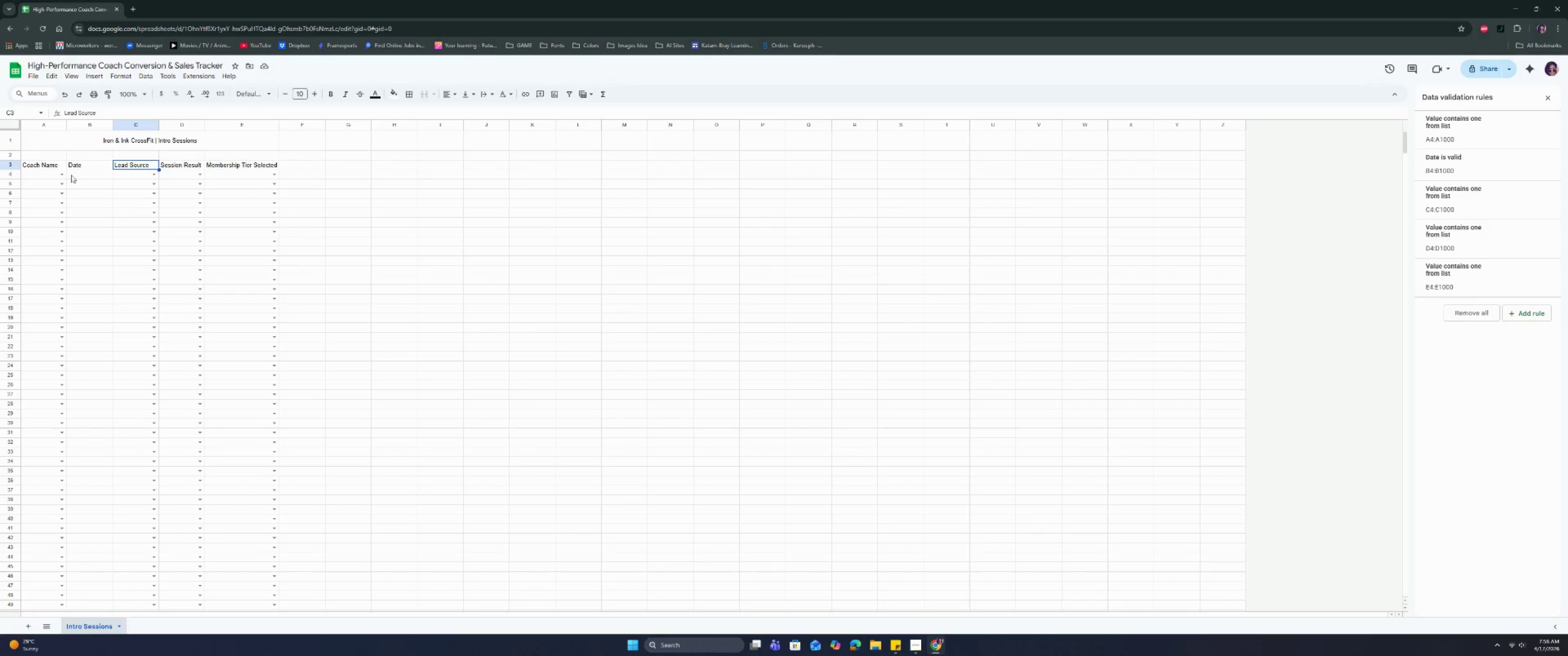 
mouse_move([67, 181])
 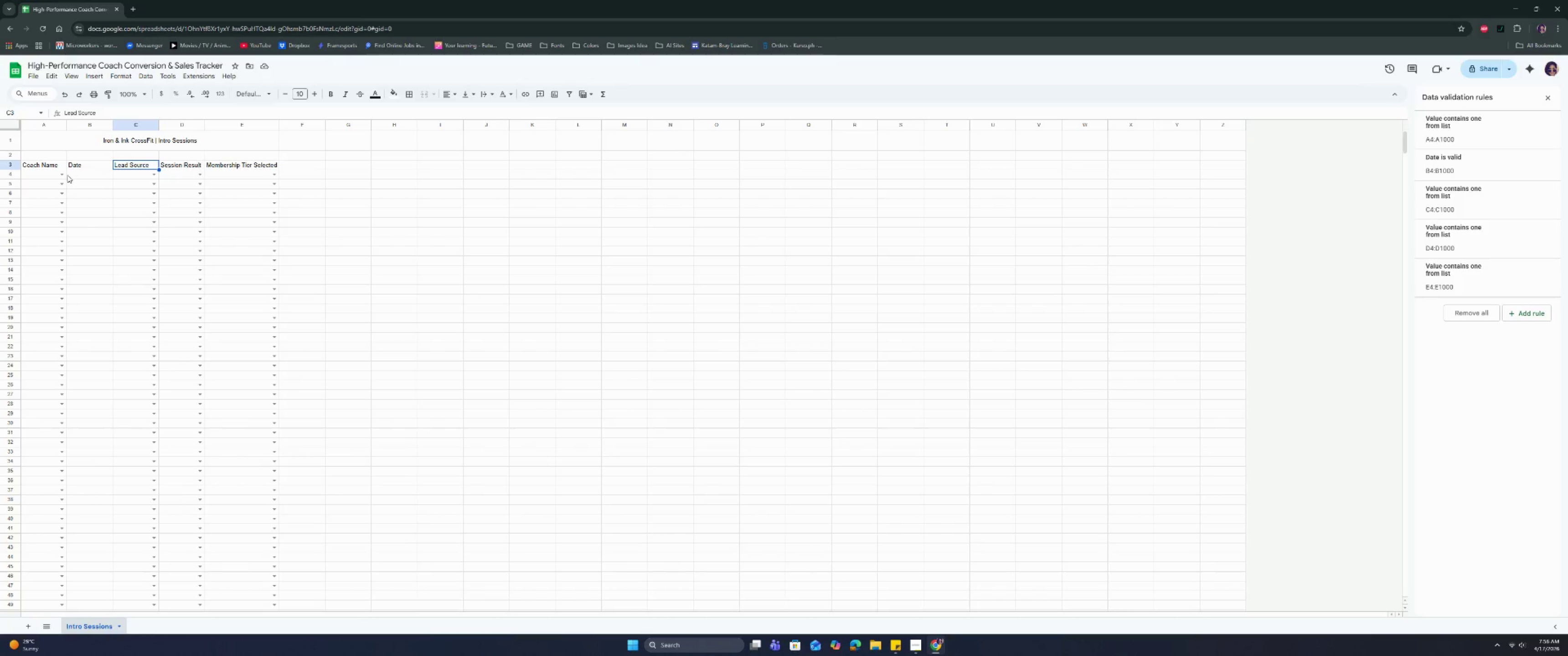 
left_click([64, 175])
 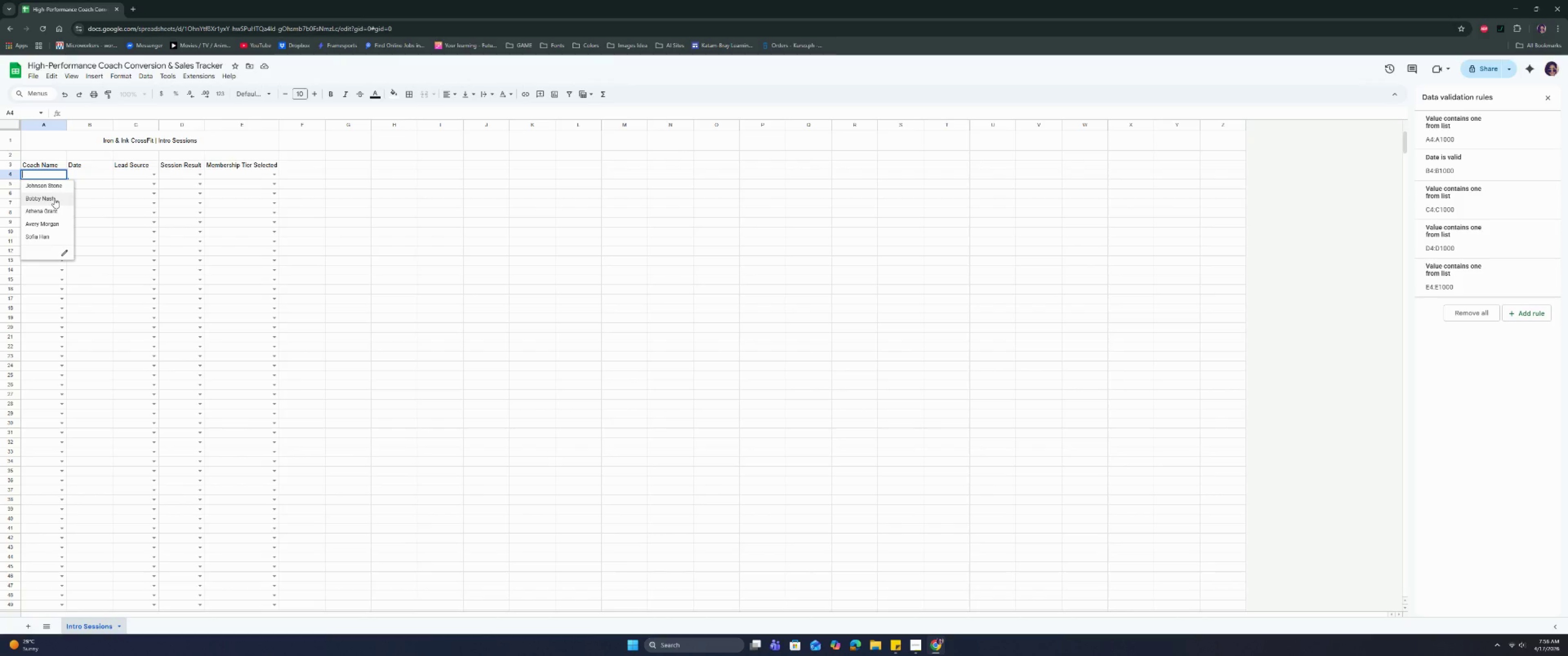 
left_click([54, 198])
 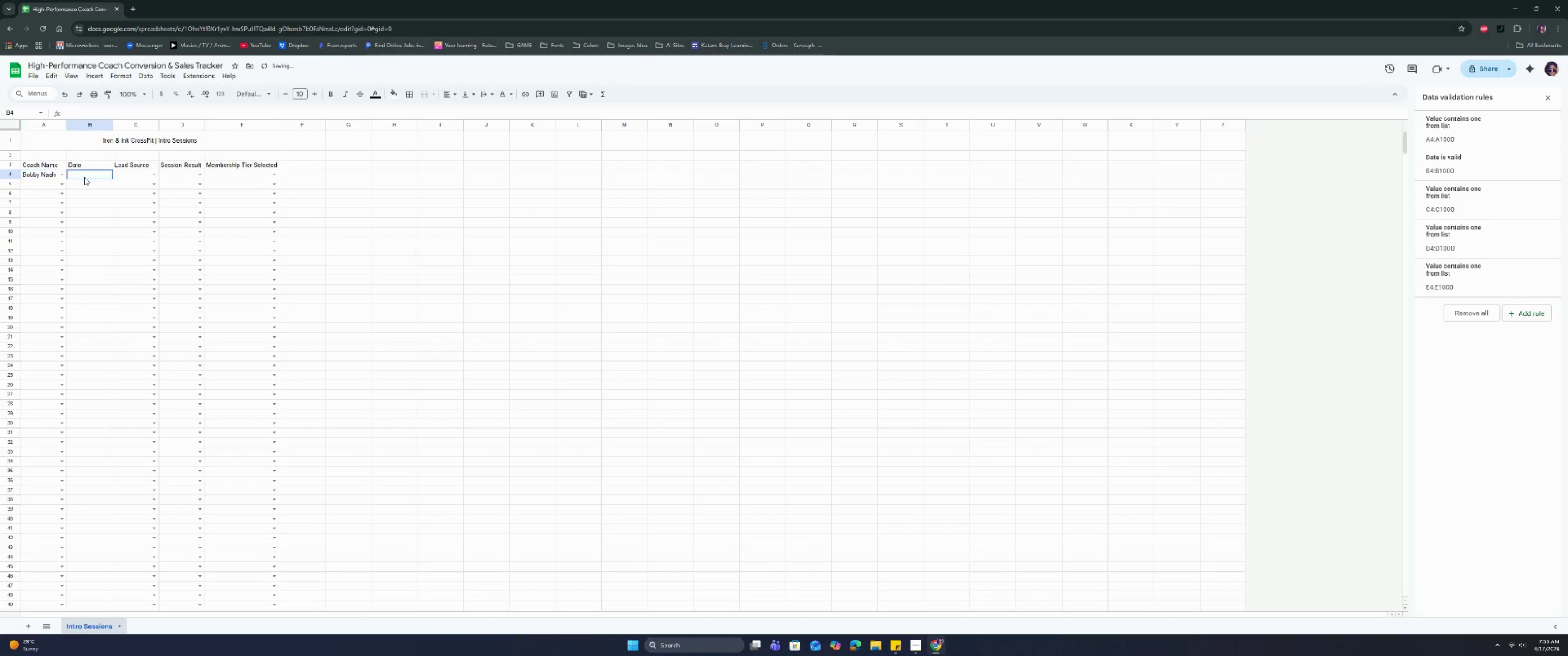 
double_click([84, 177])
 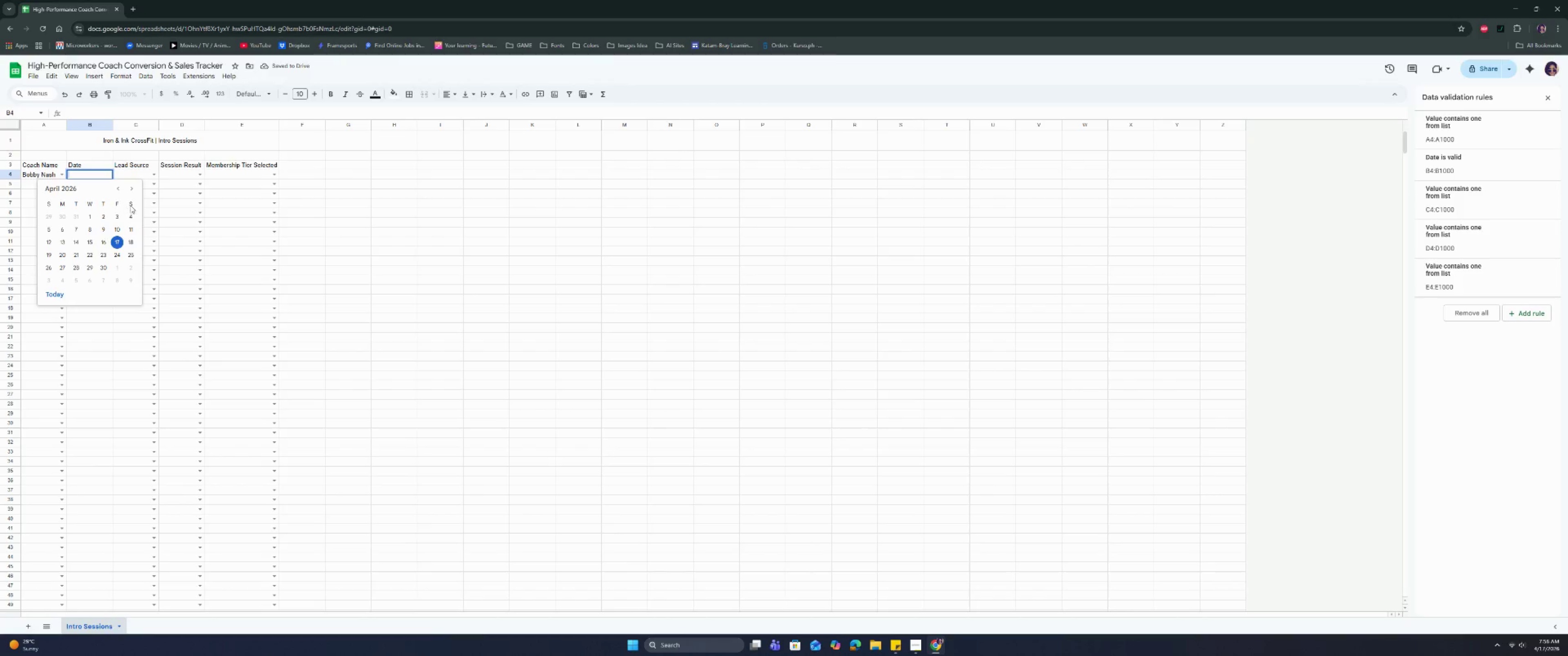 
double_click([117, 187])
 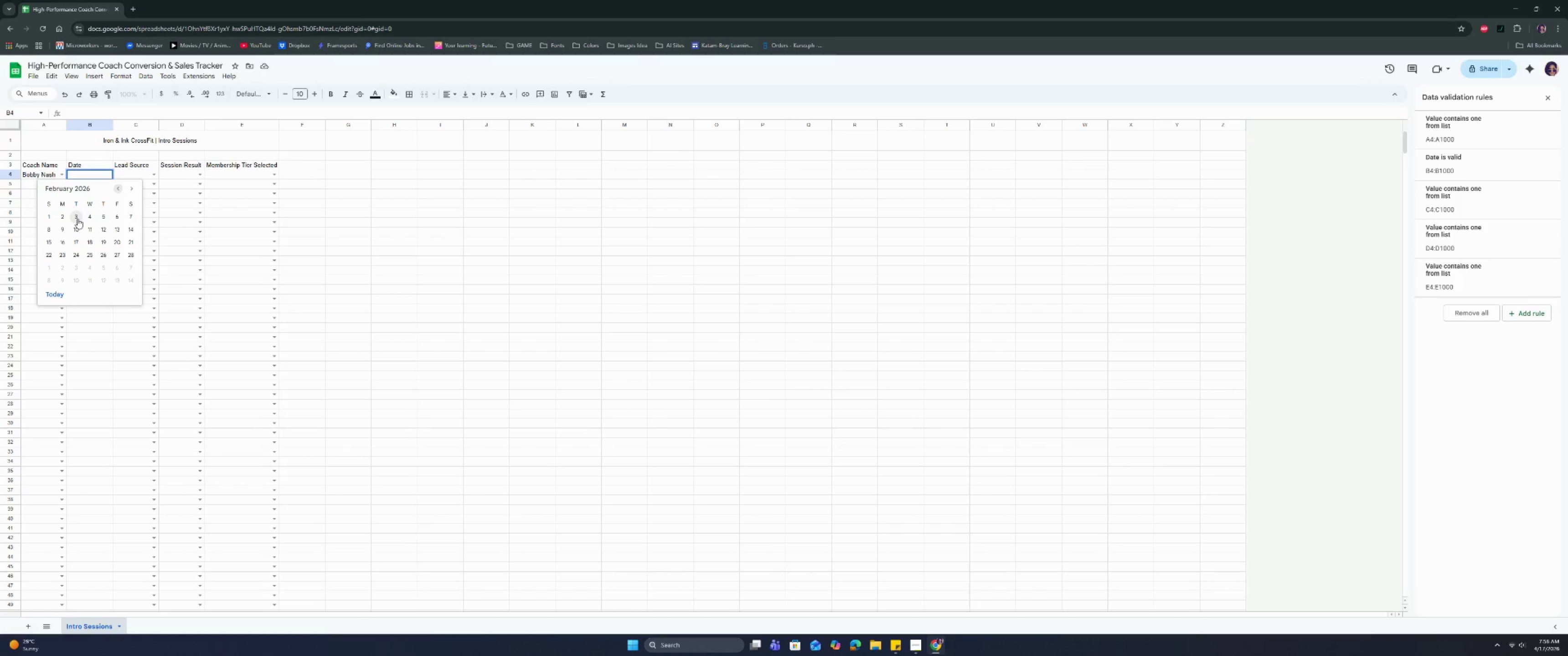 
left_click([77, 219])
 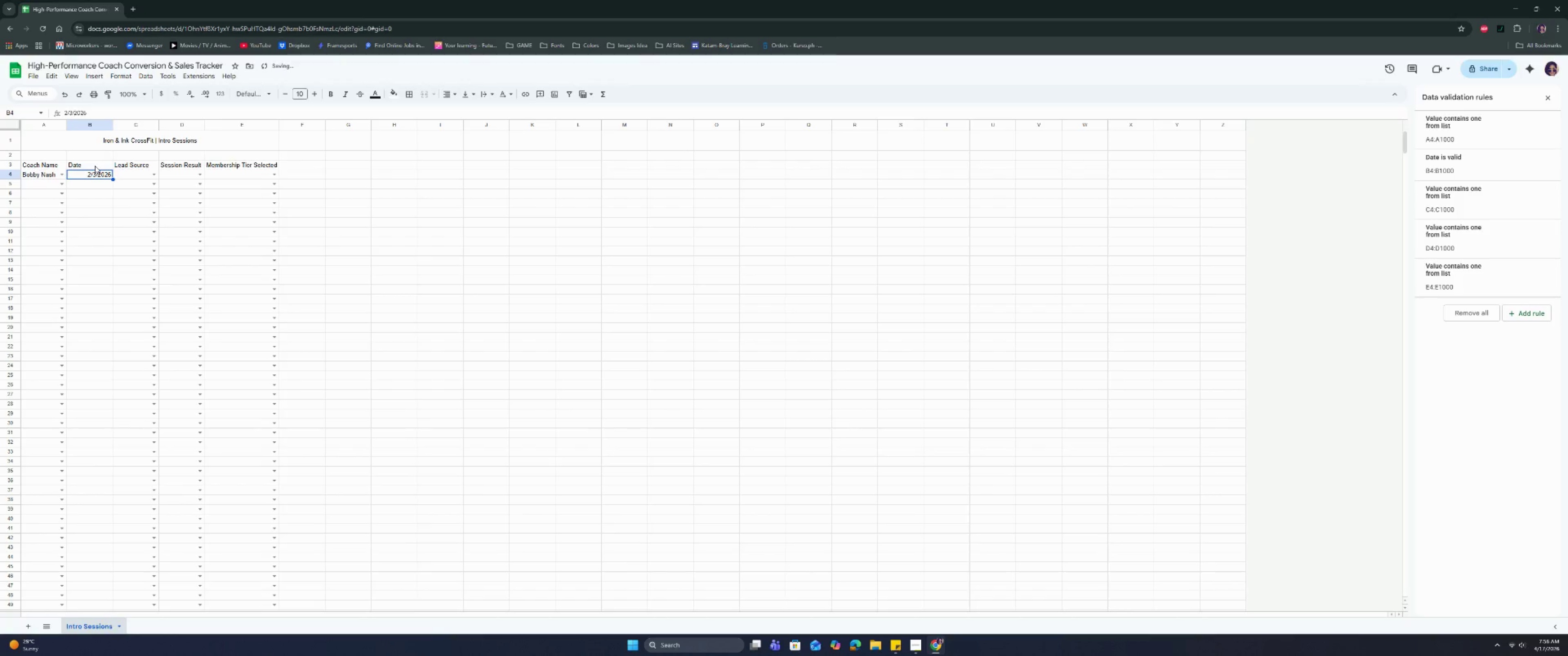 
key(Control+Shift+ArrowDown)
 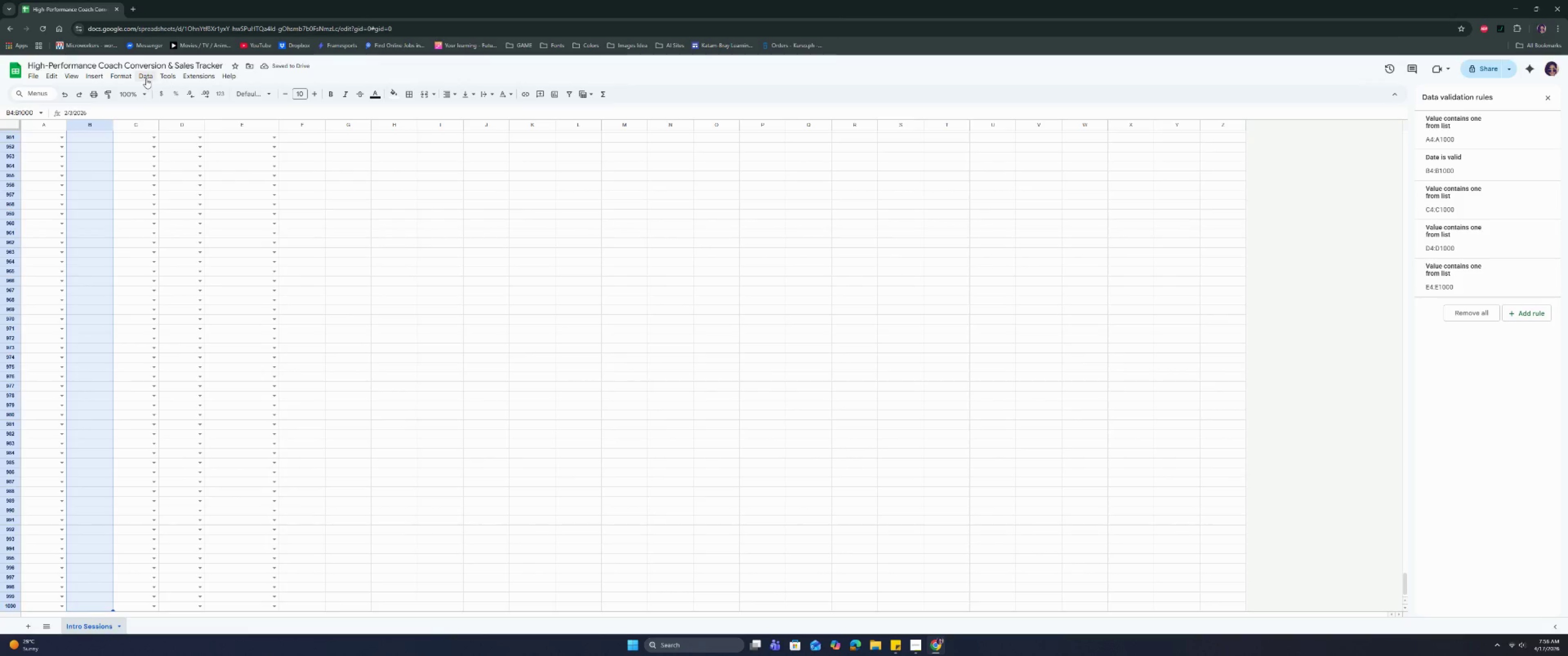 
left_click([124, 77])
 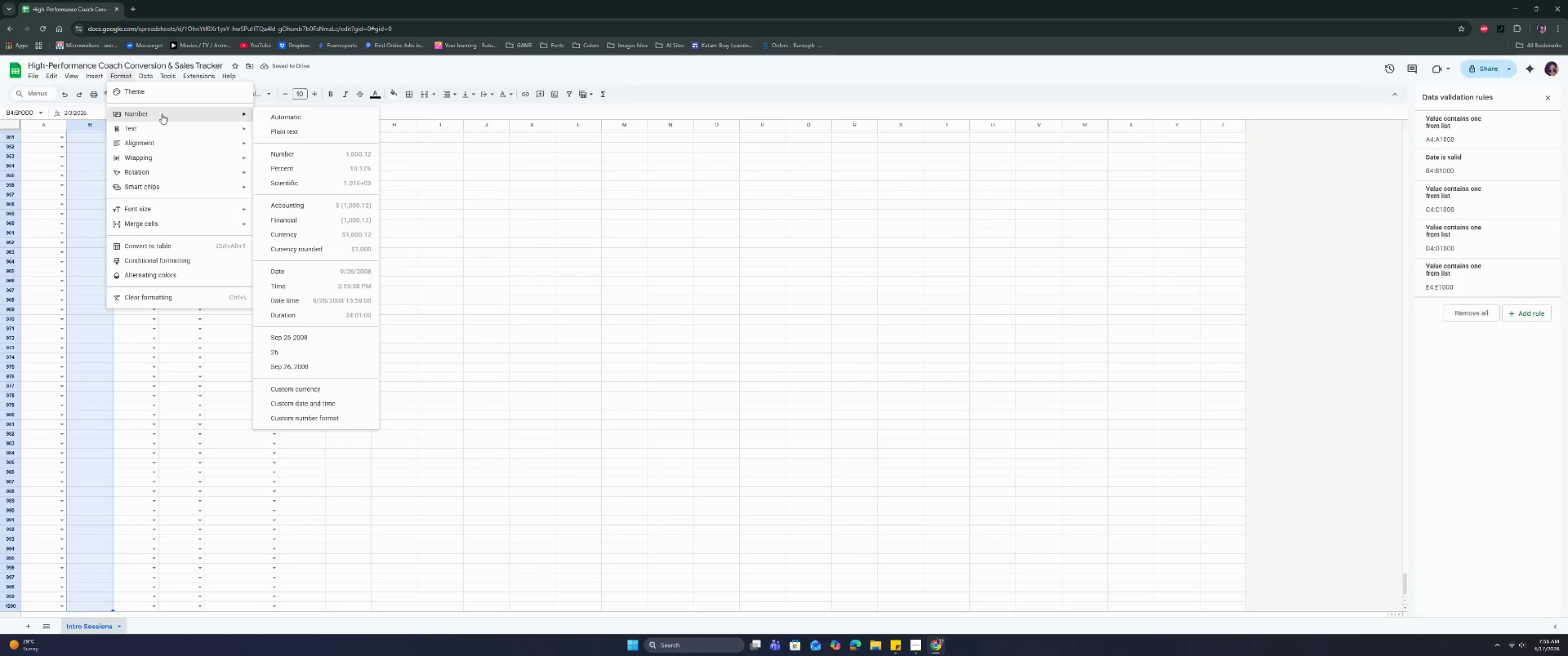 
left_click([162, 114])
 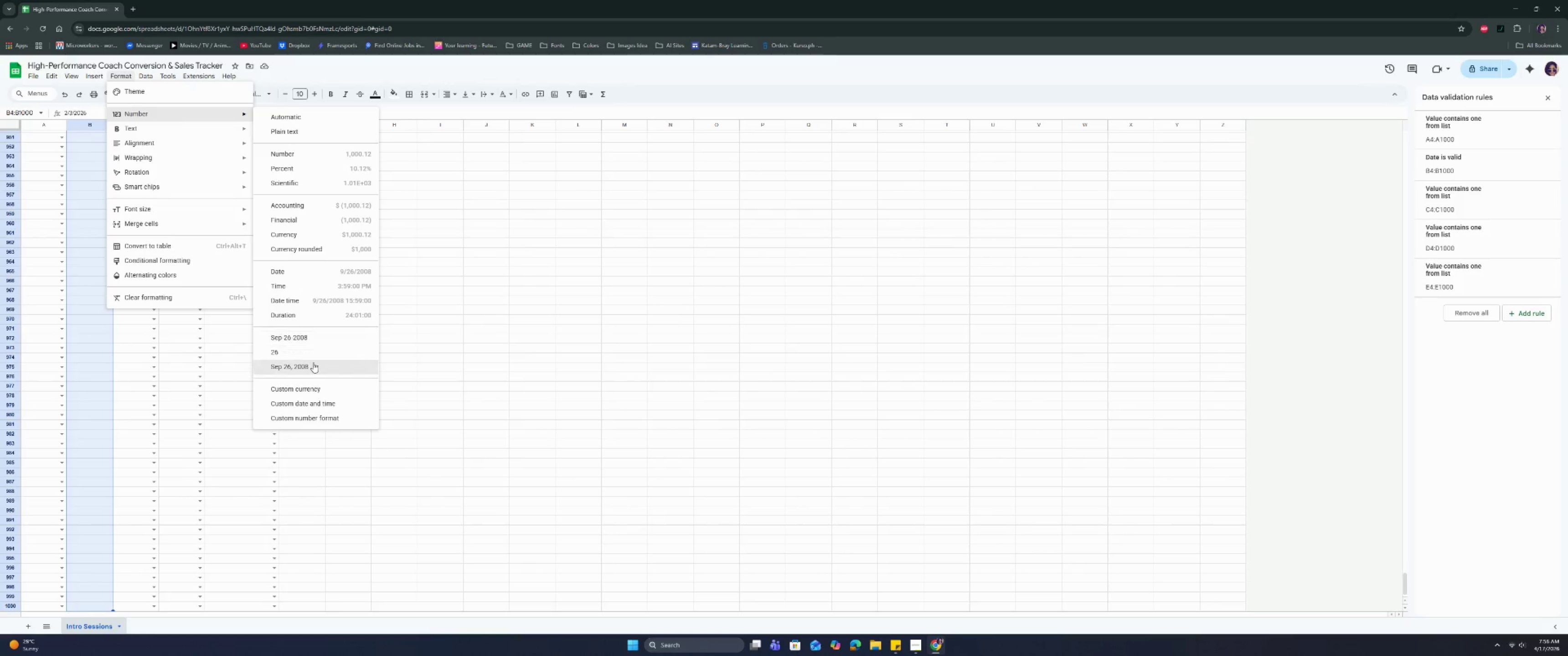 
left_click([314, 342])
 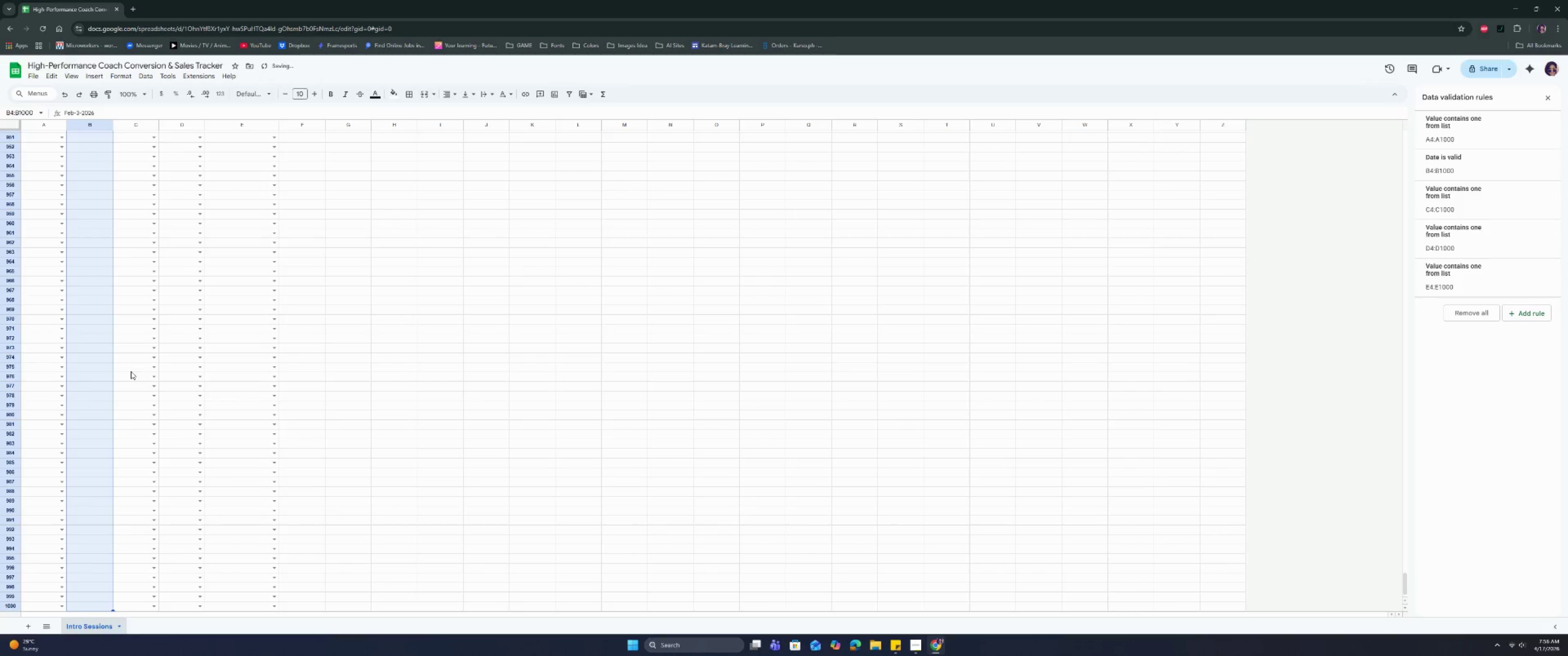 
left_click([85, 374])
 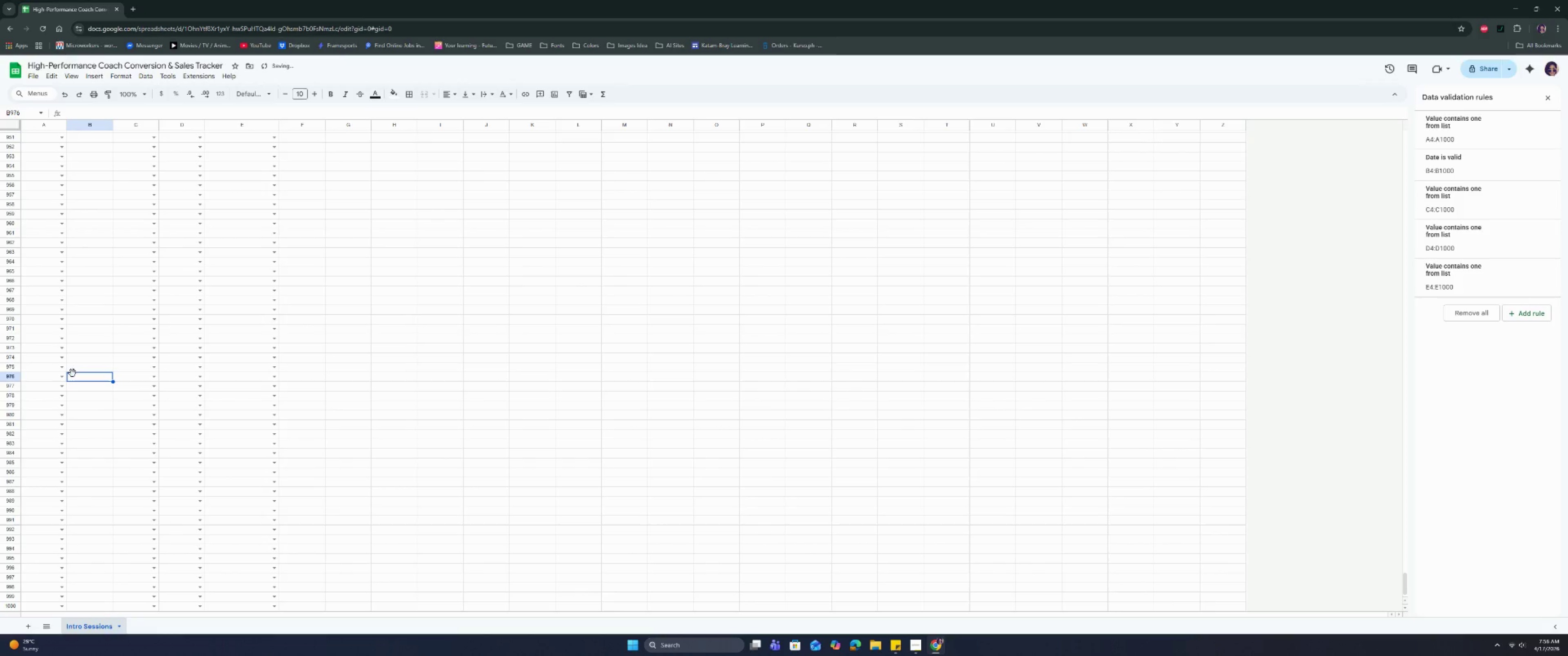 
key(Control+ArrowUp)
 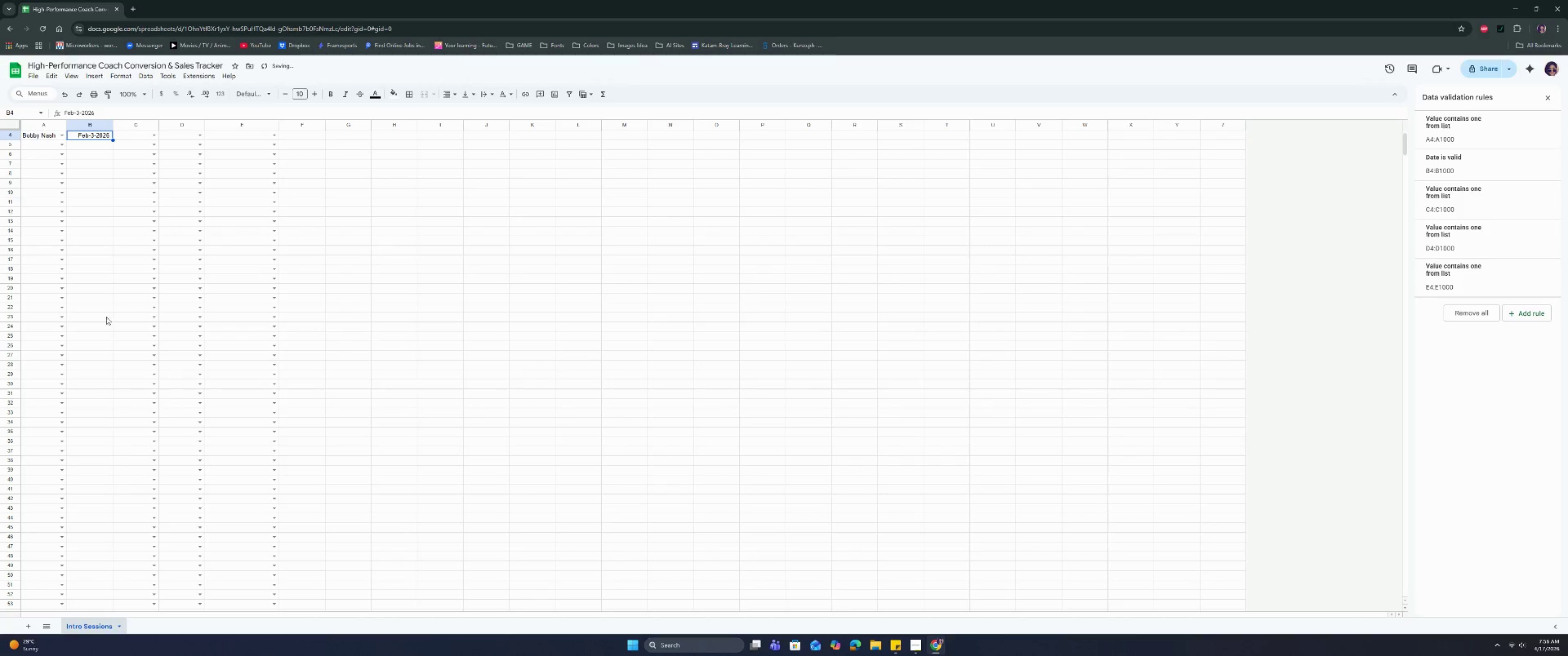 
scroll: coordinate [127, 299], scroll_direction: up, amount: 4.0
 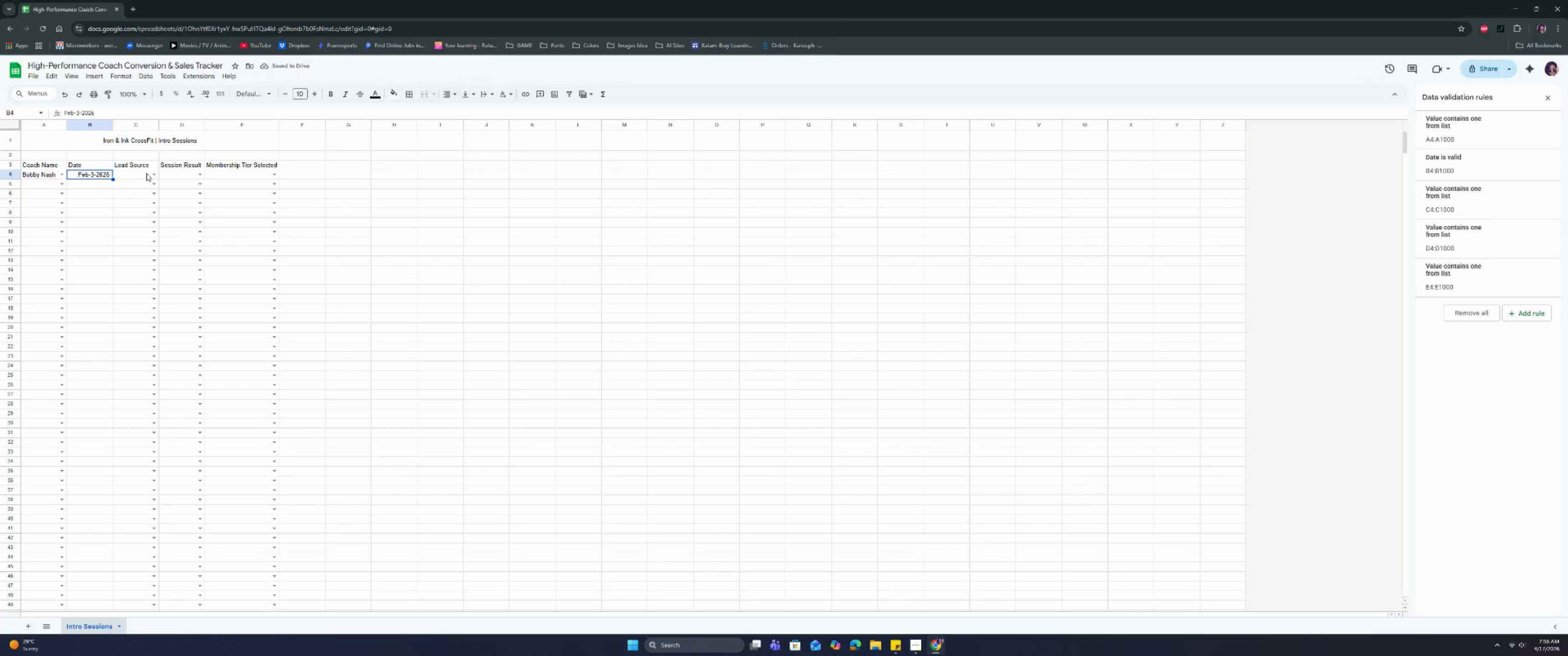 
left_click([152, 175])
 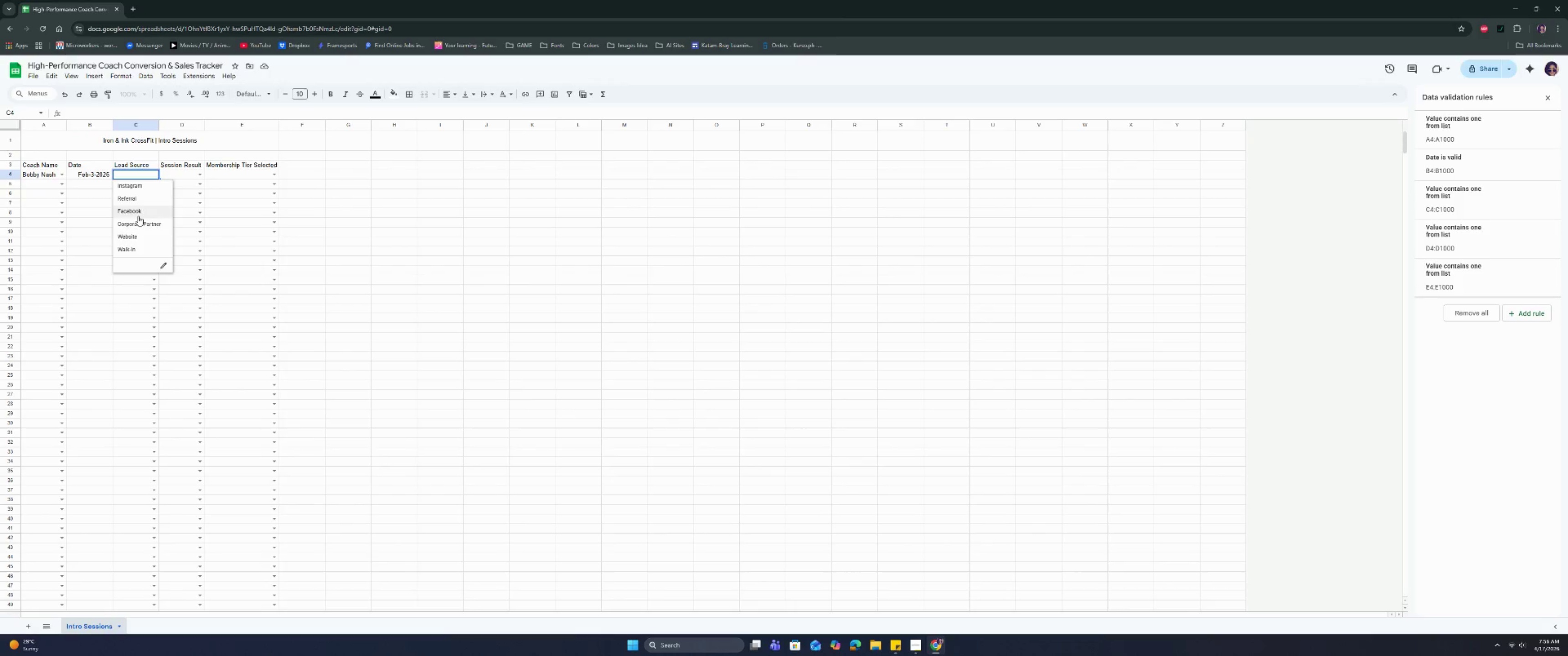 
left_click([140, 189])
 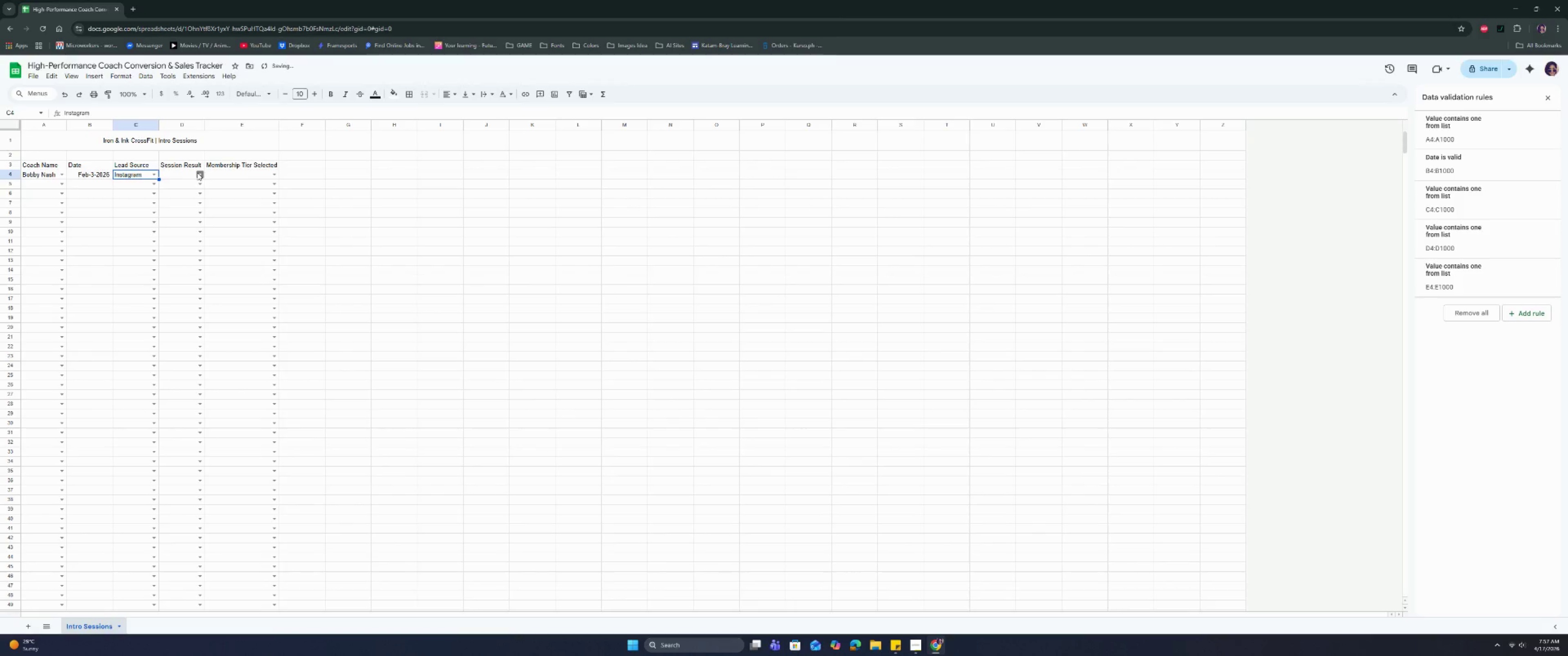 
left_click([197, 173])
 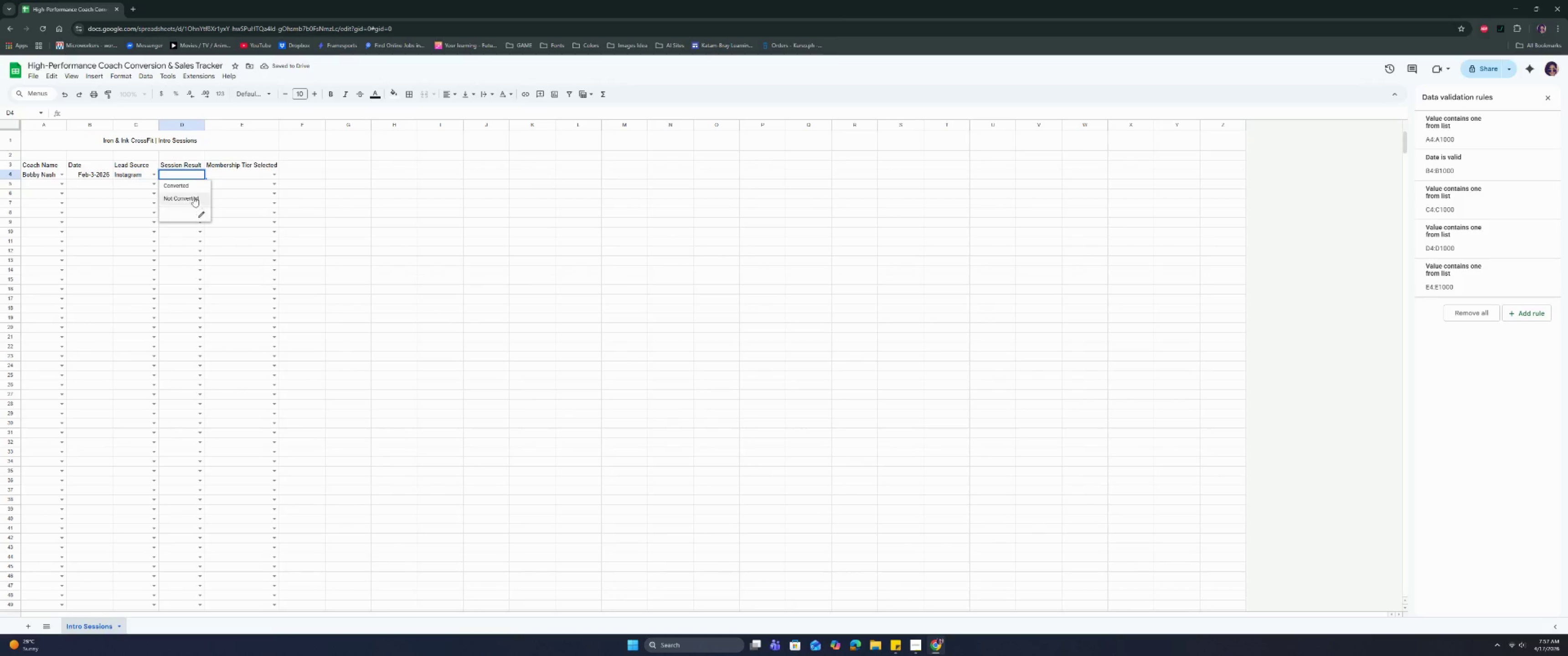 
left_click([193, 187])
 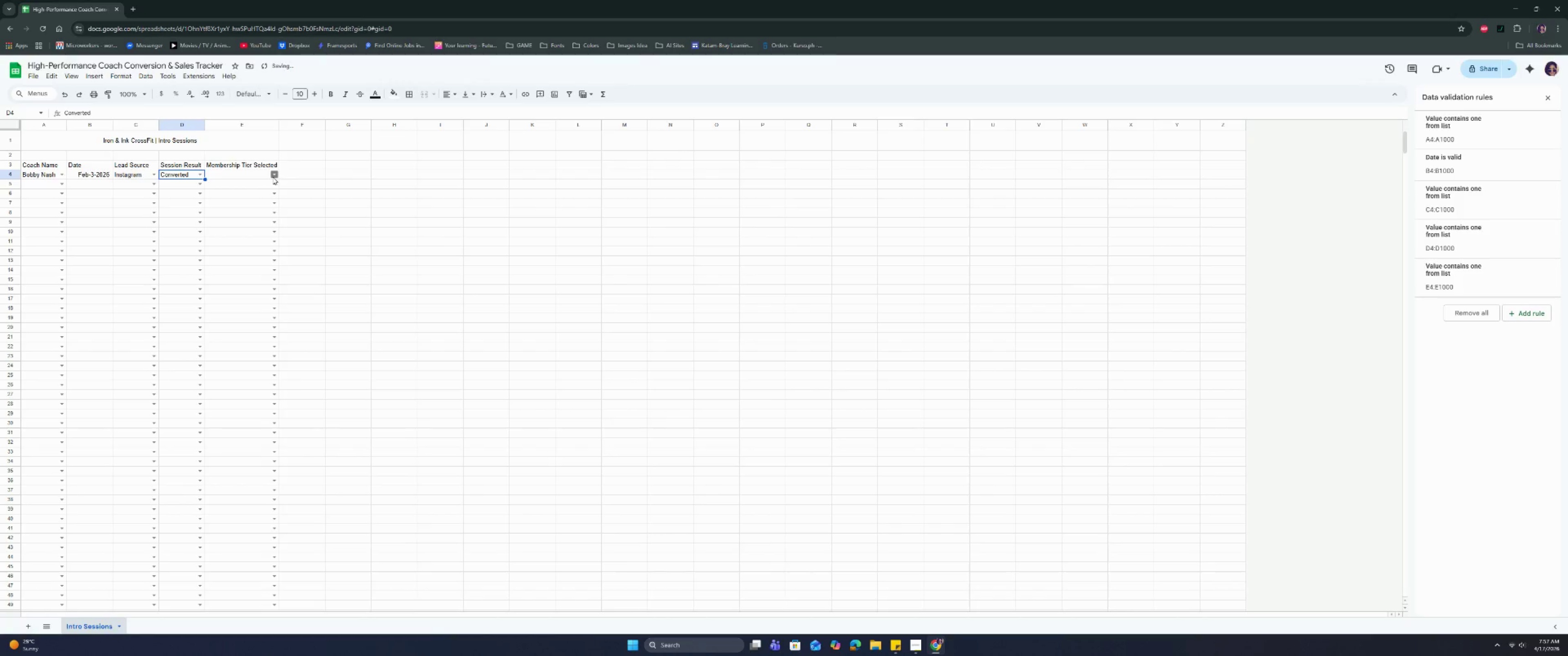 
left_click([273, 177])
 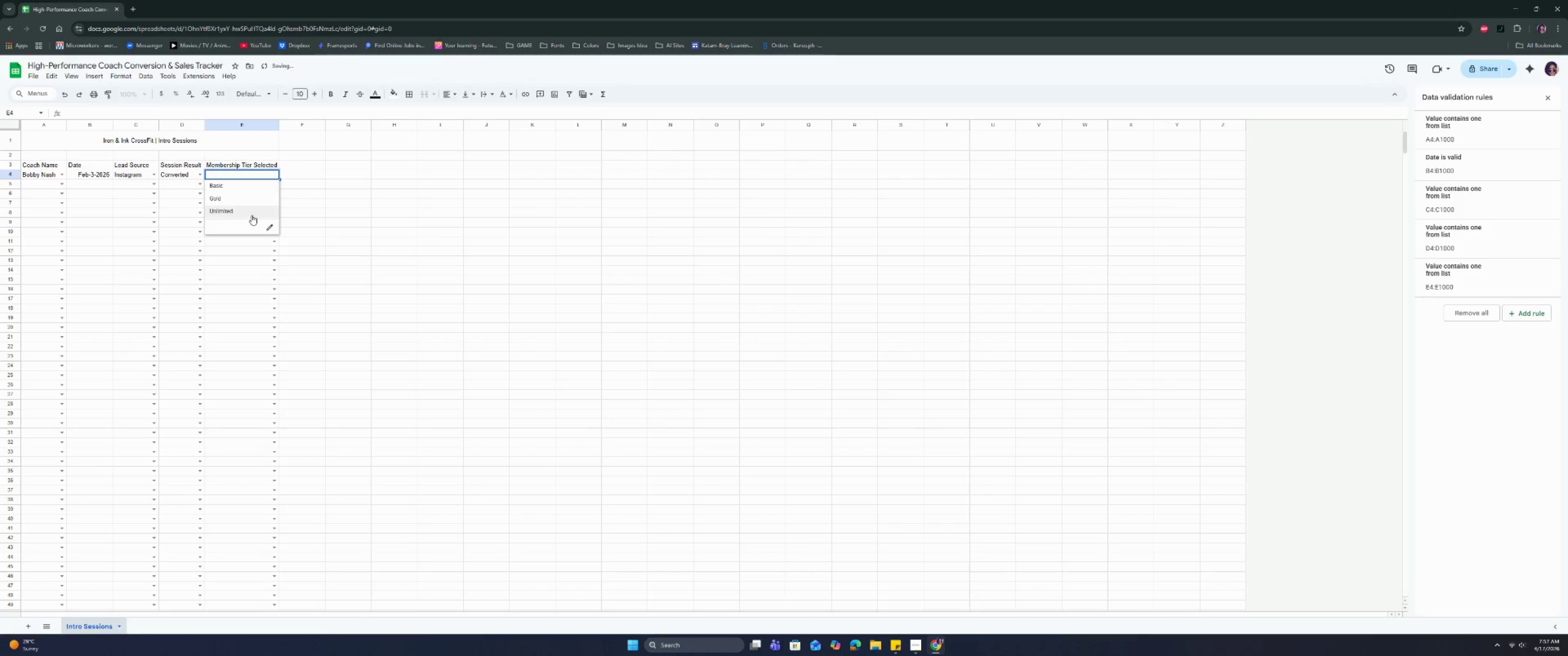 
left_click([252, 215])
 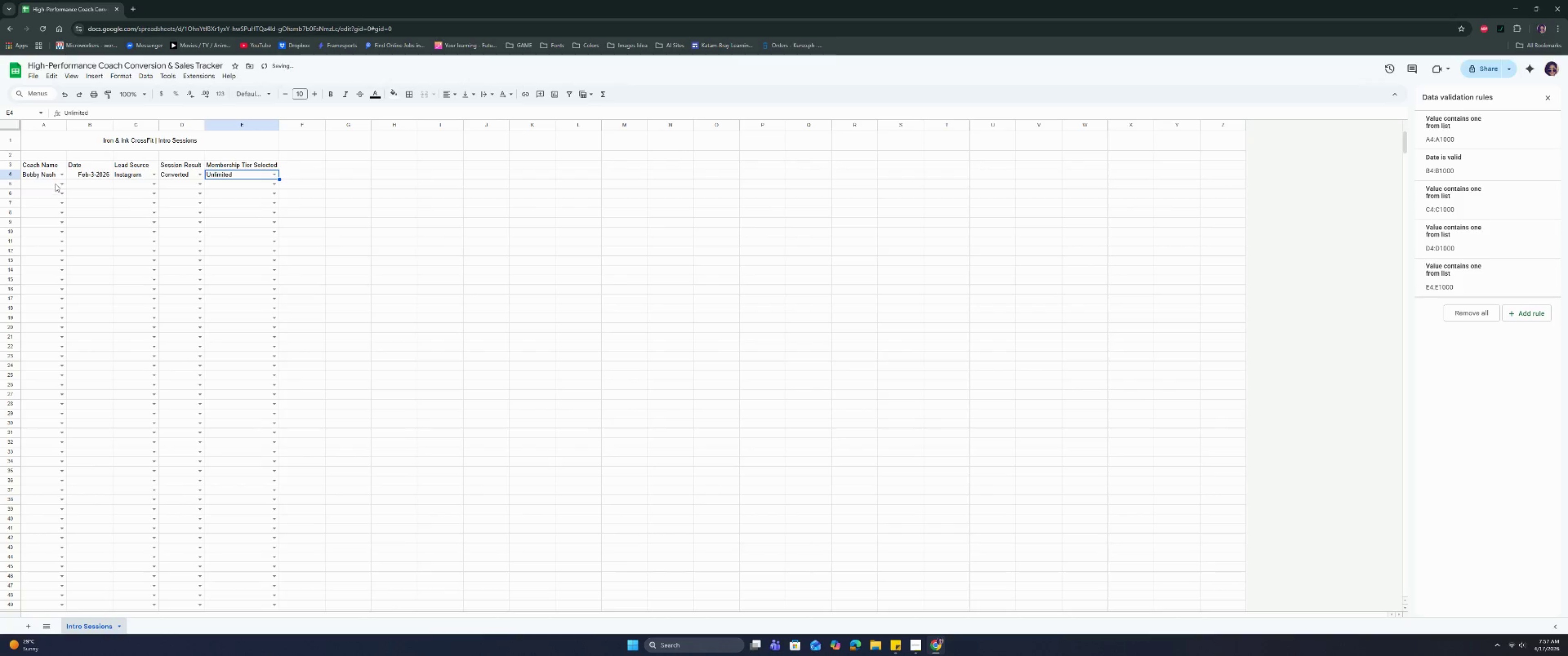 
left_click([62, 182])
 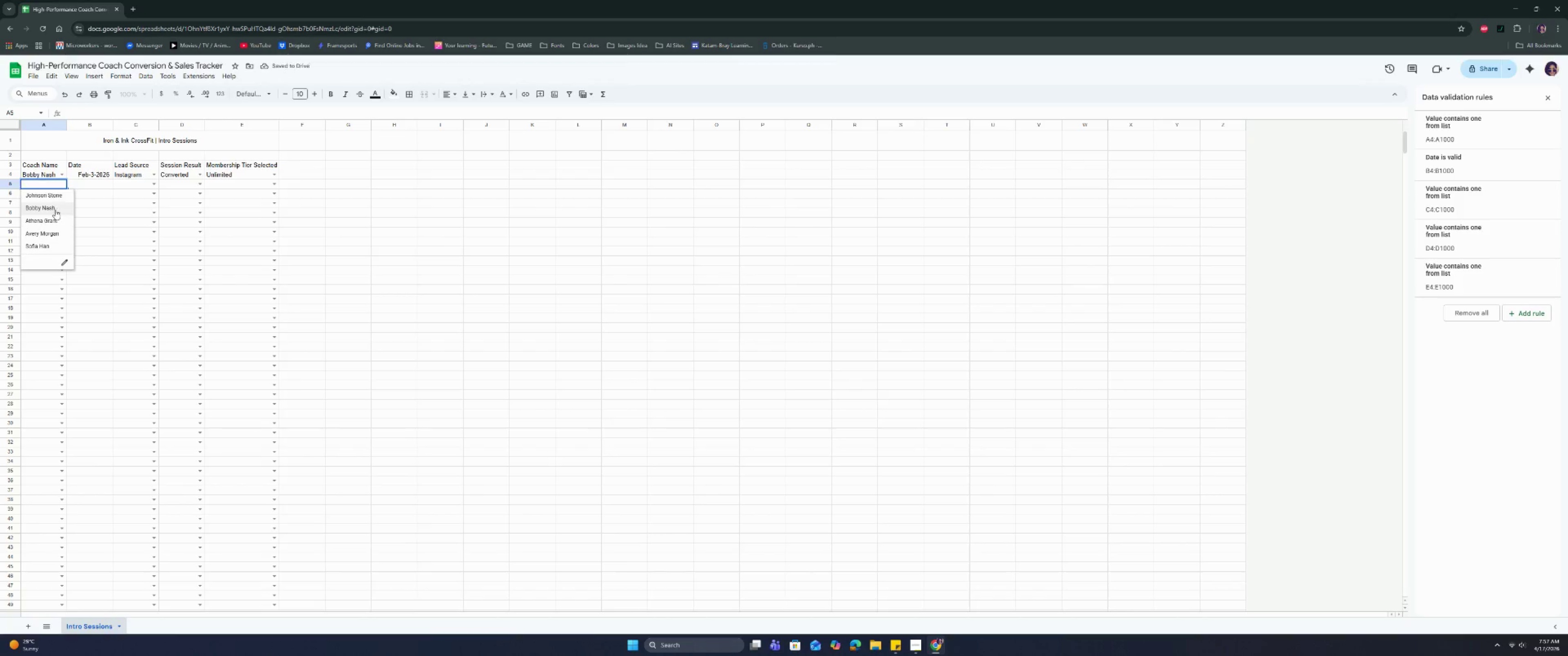 
left_click([55, 210])
 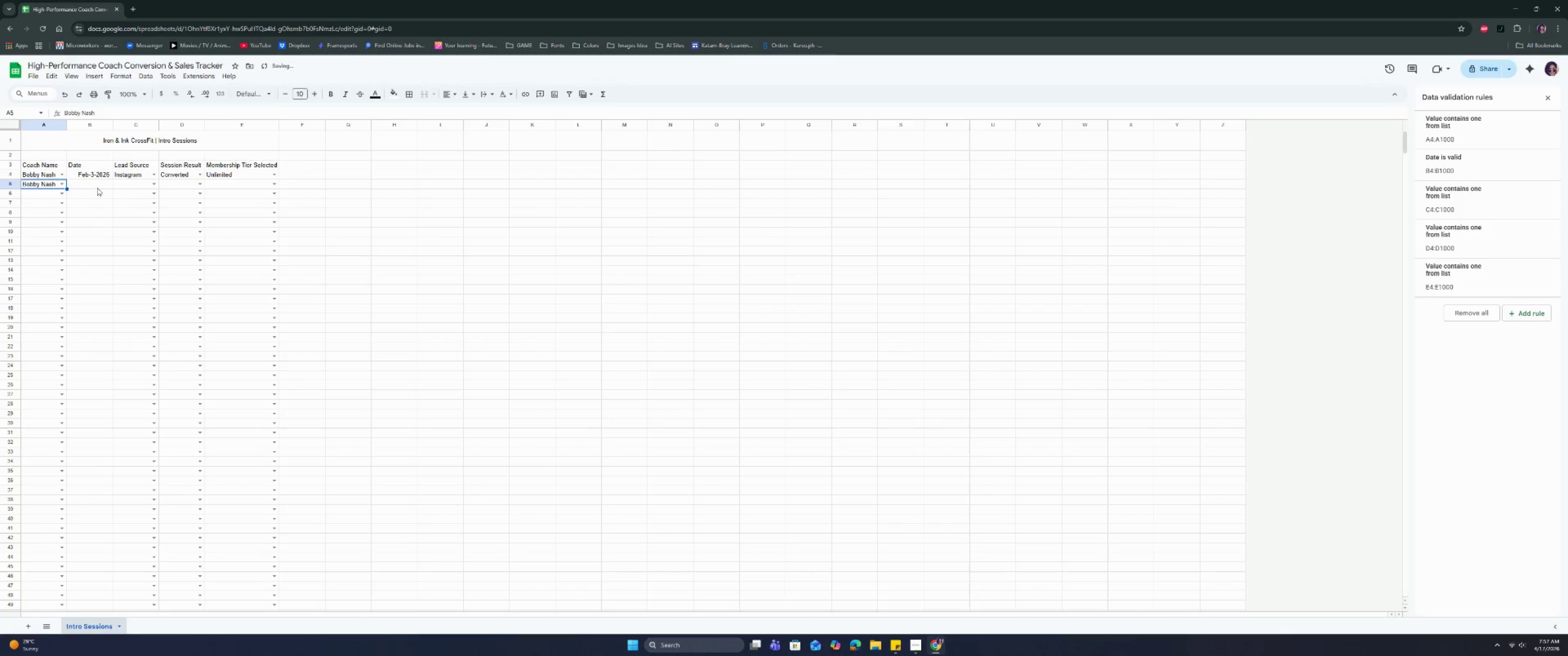 
left_click([98, 185])
 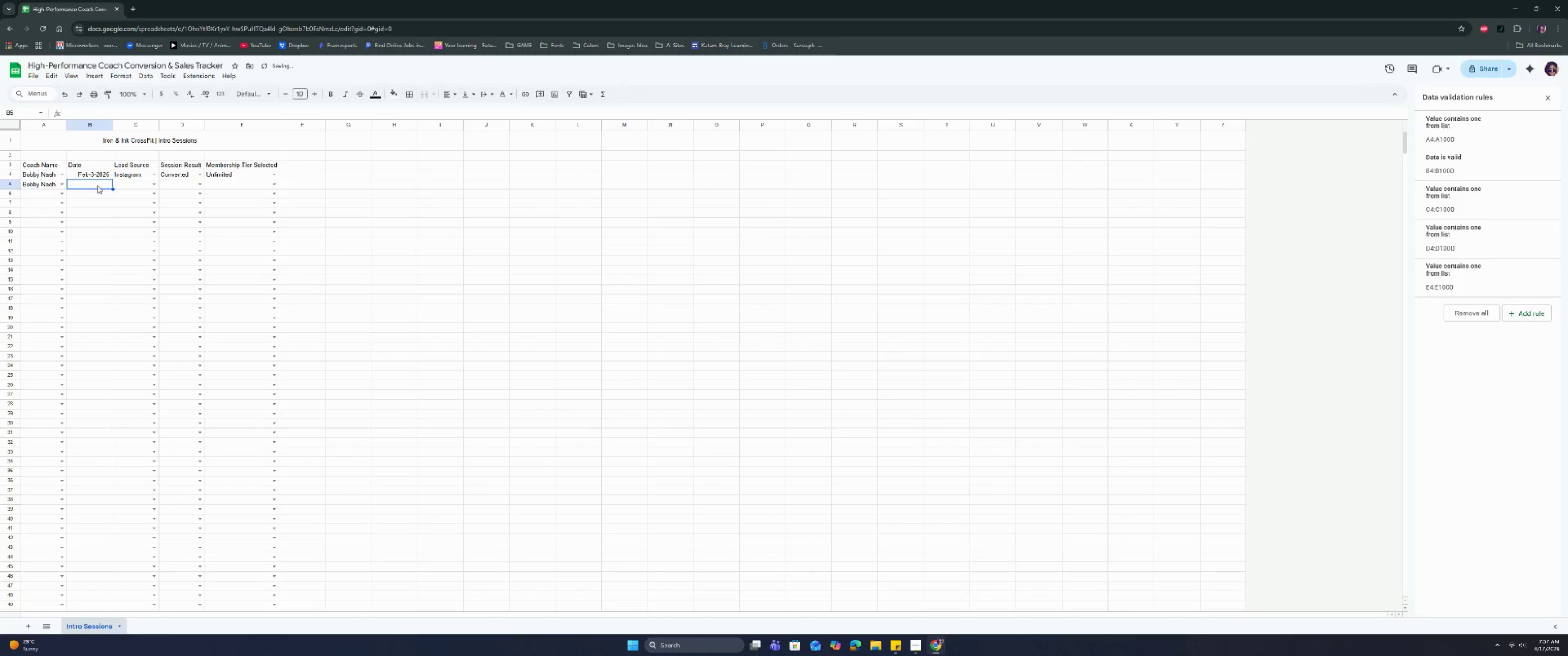 
double_click([98, 185])
 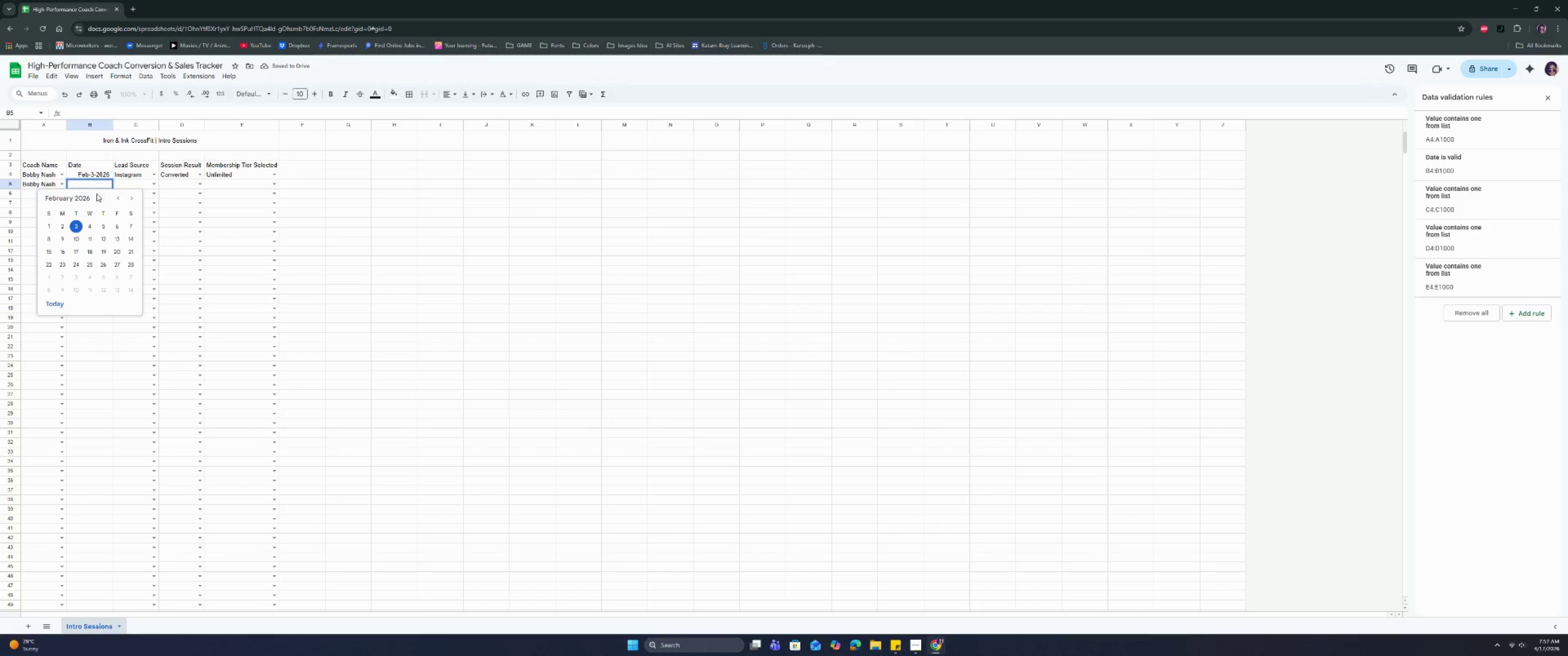 
left_click([80, 227])
 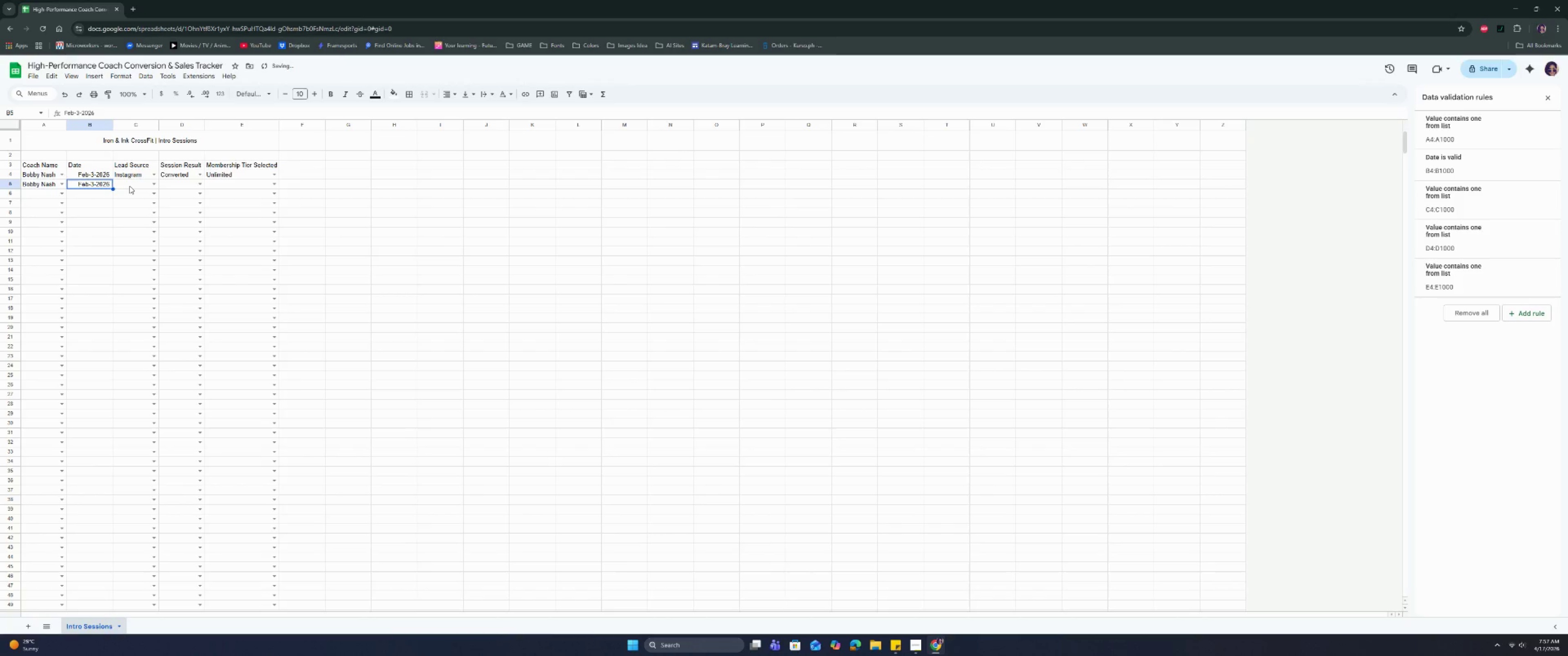 
left_click([129, 186])
 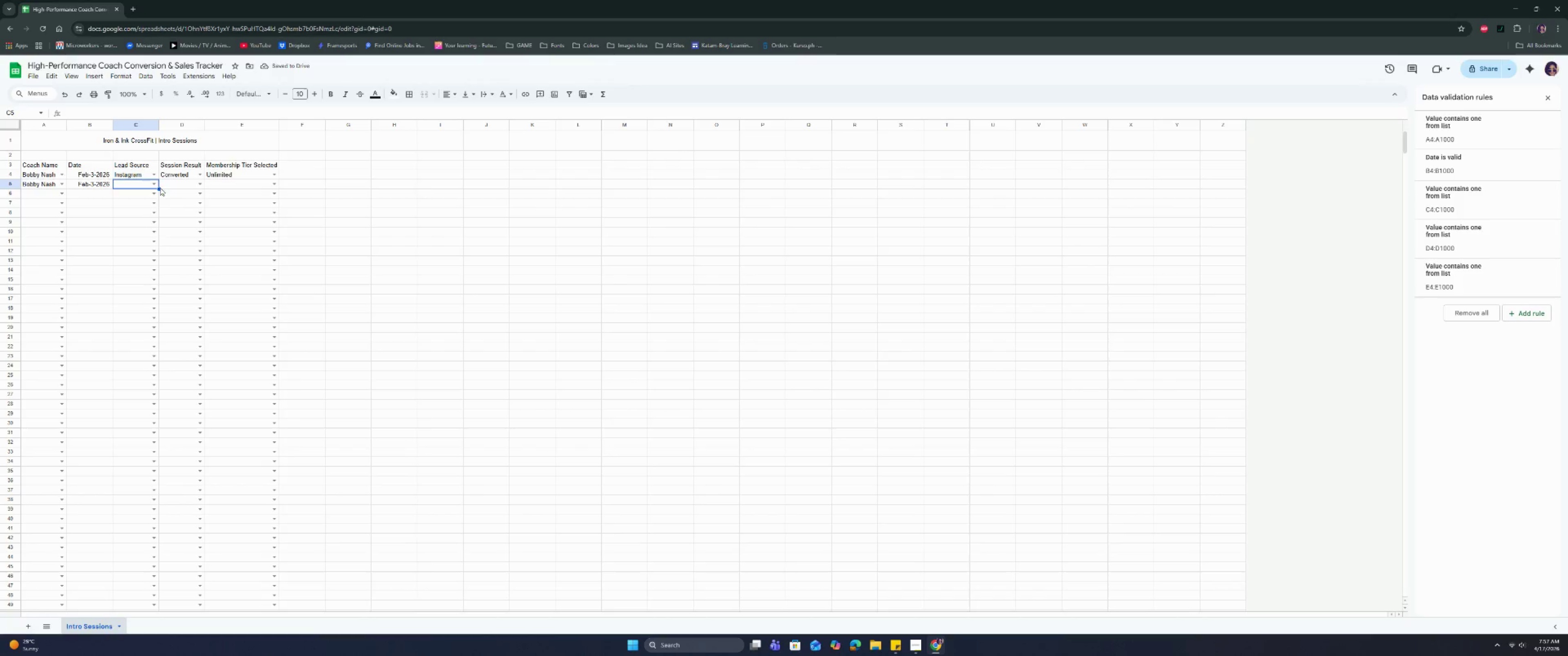 
left_click([155, 185])
 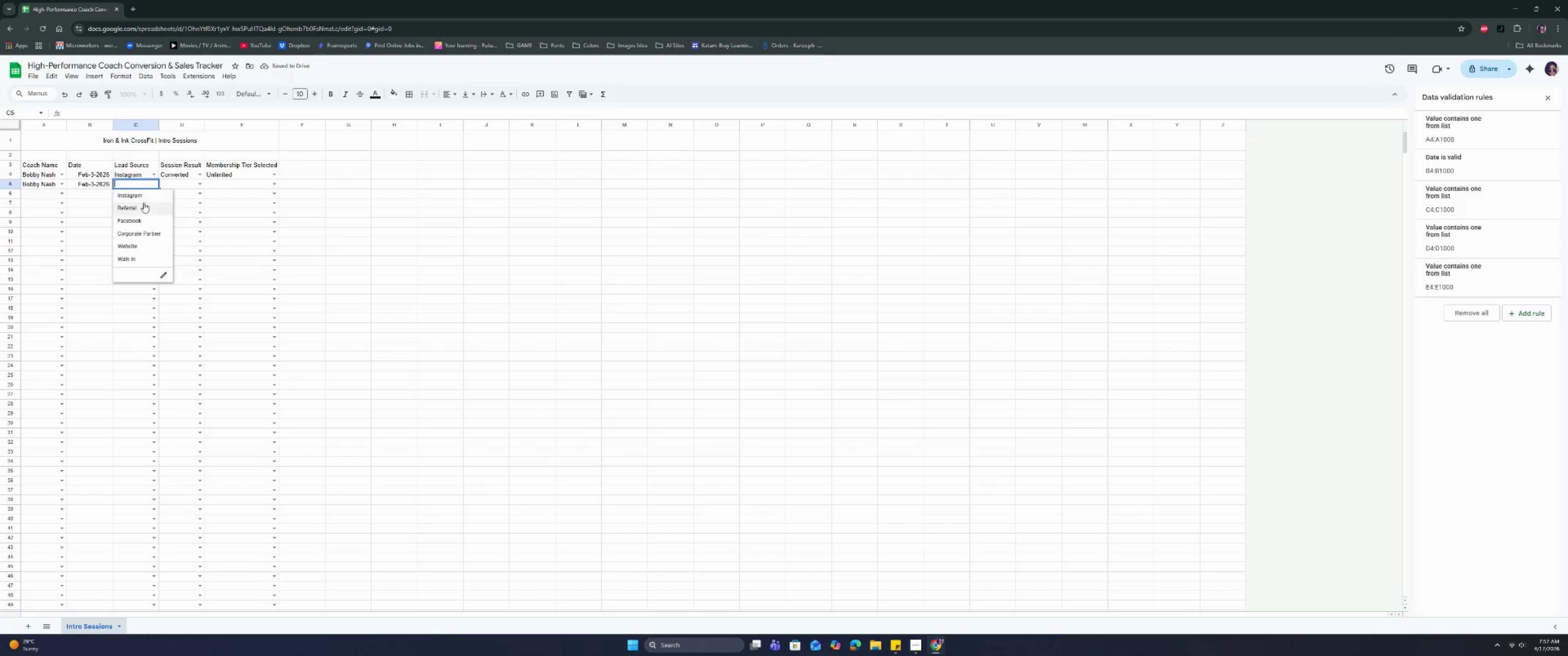 
left_click([145, 197])
 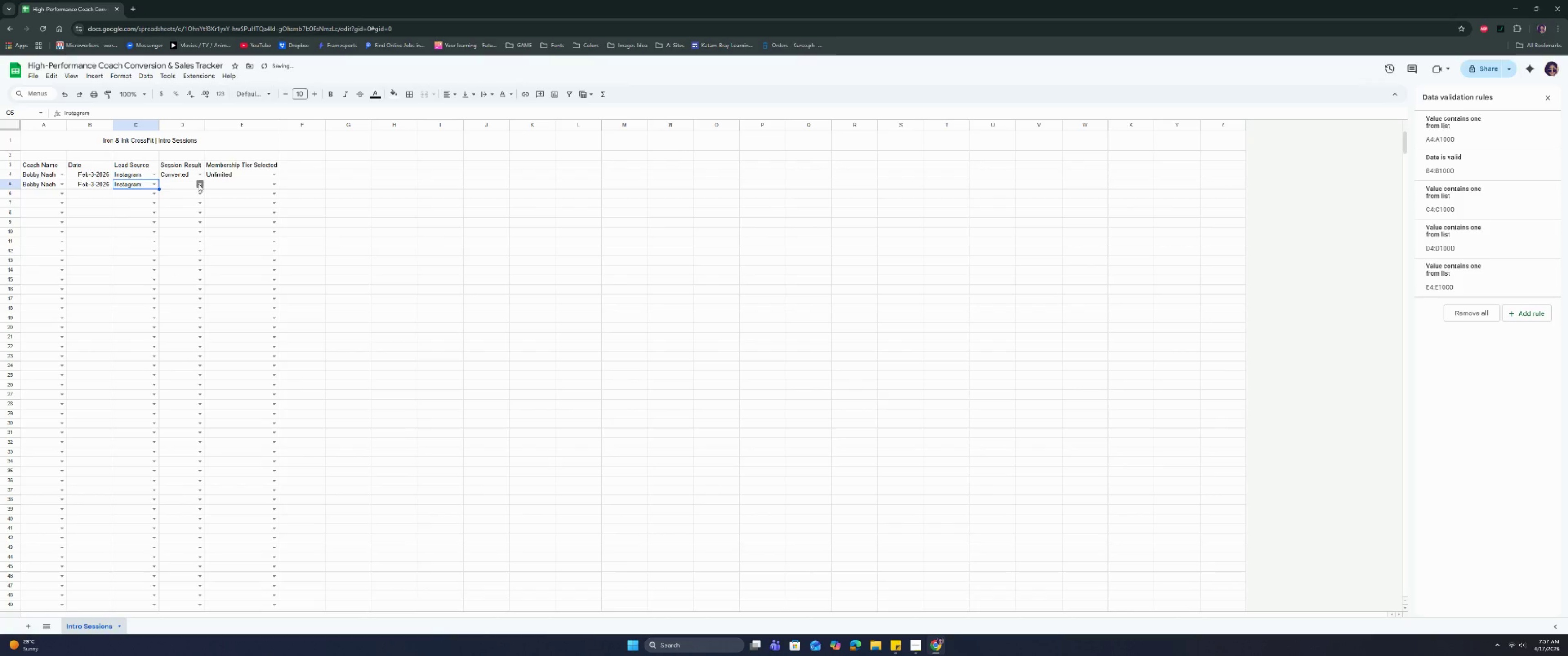 
left_click([198, 184])
 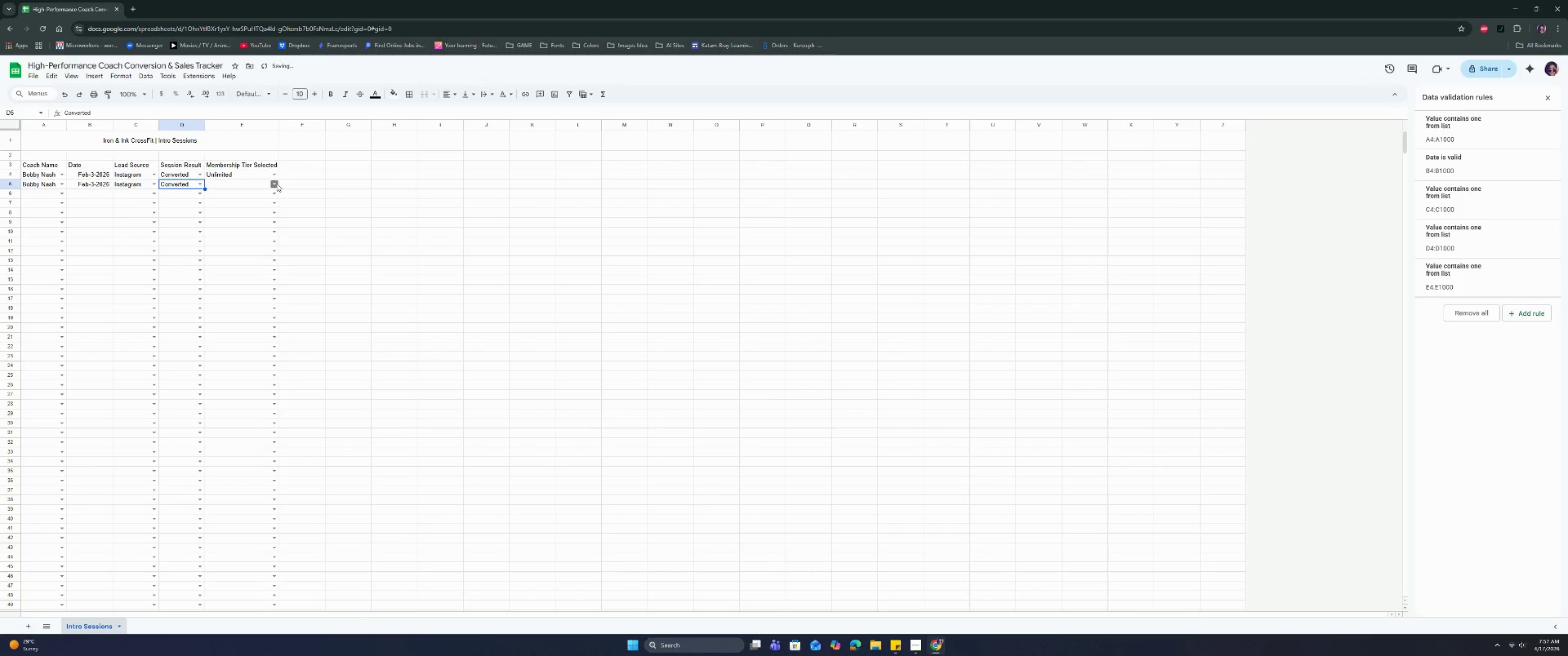 
left_click([277, 184])
 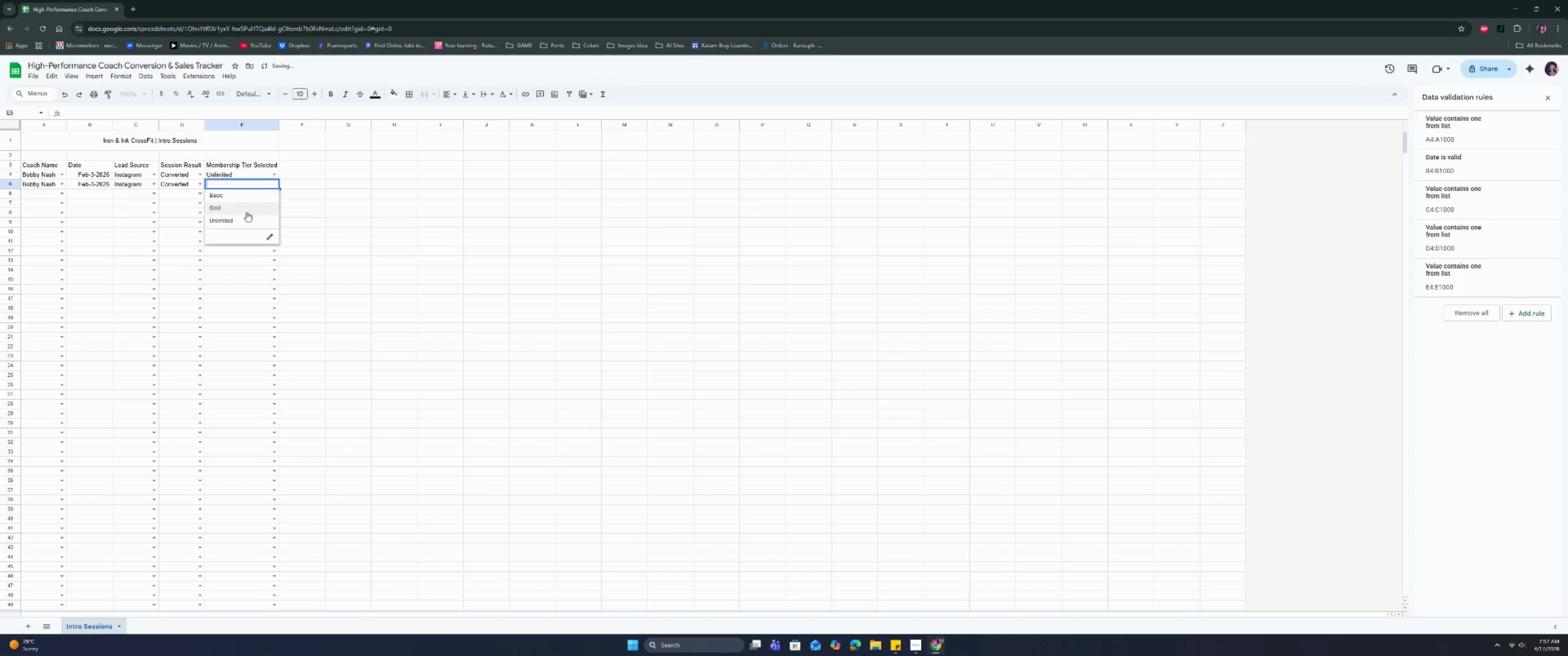 
left_click([242, 220])
 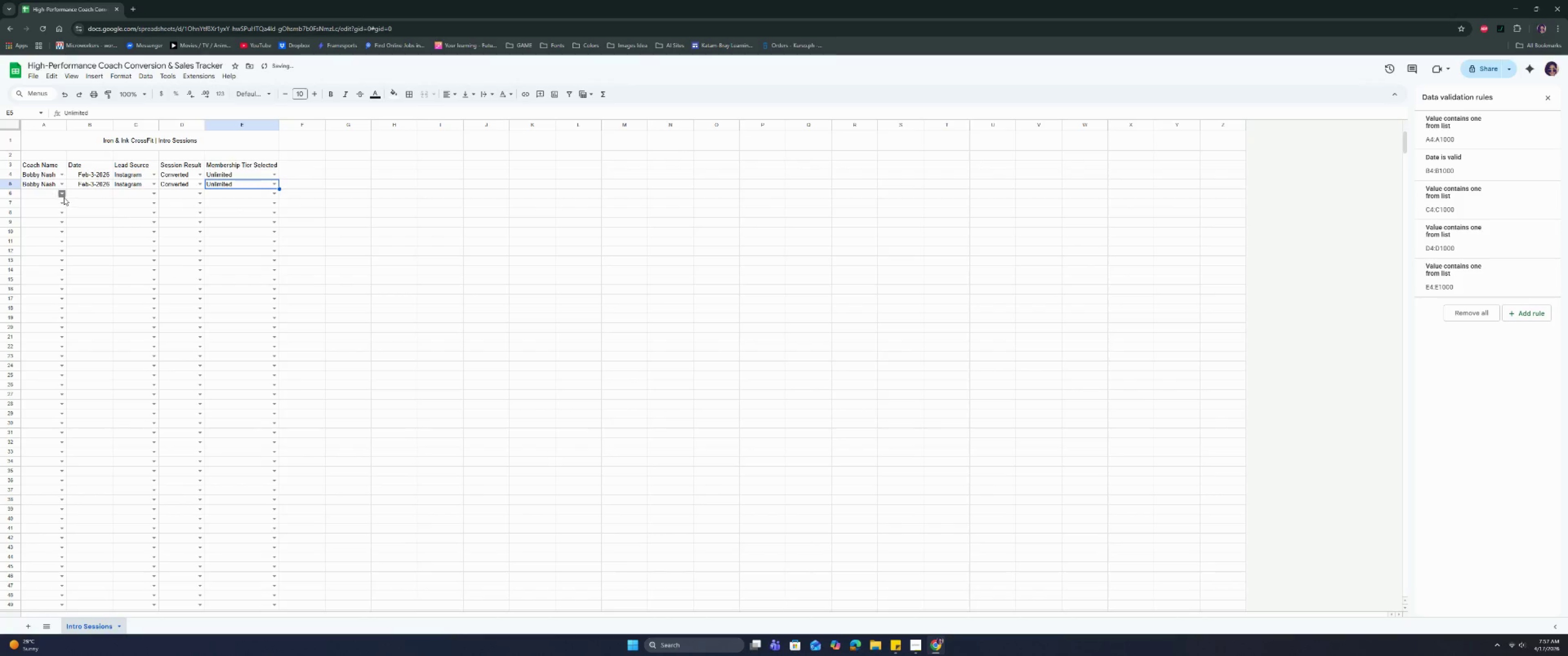 
left_click([61, 196])
 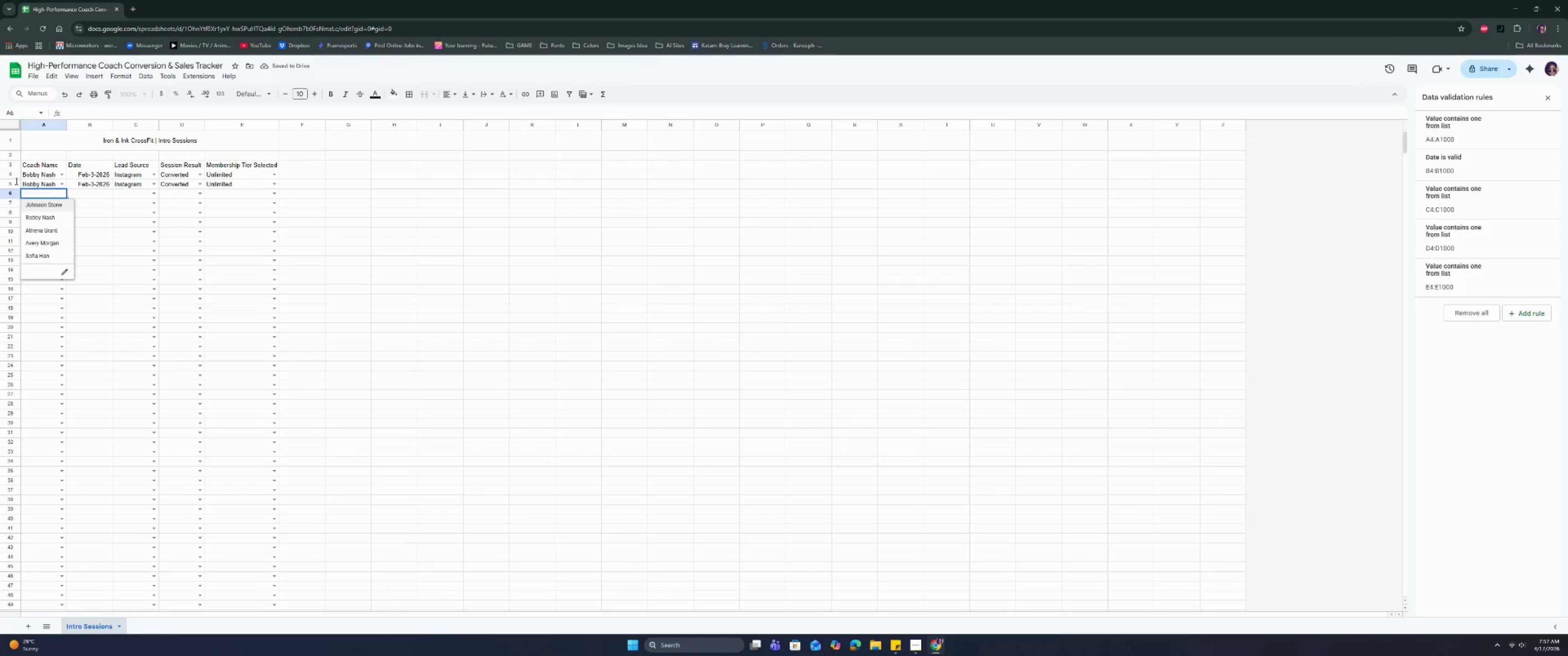 
wait(5.3)
 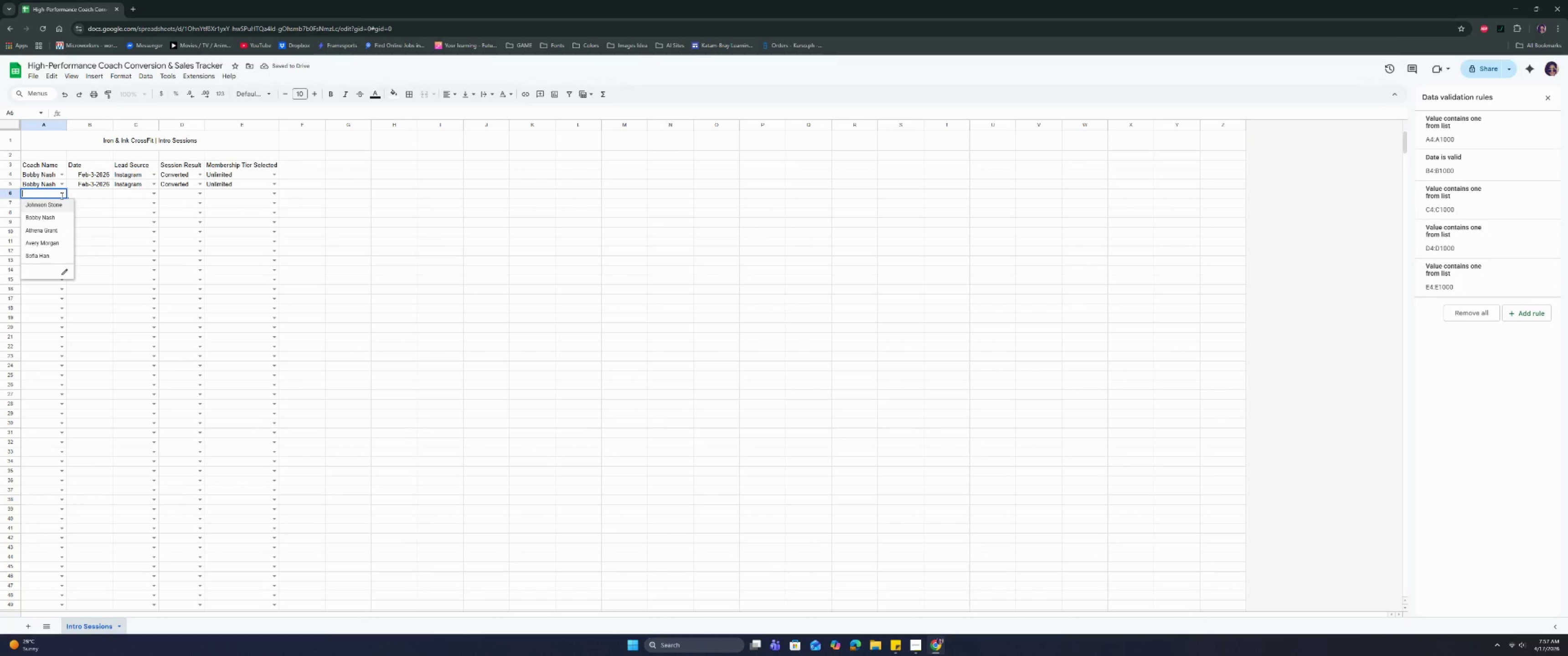 
left_click([51, 216])
 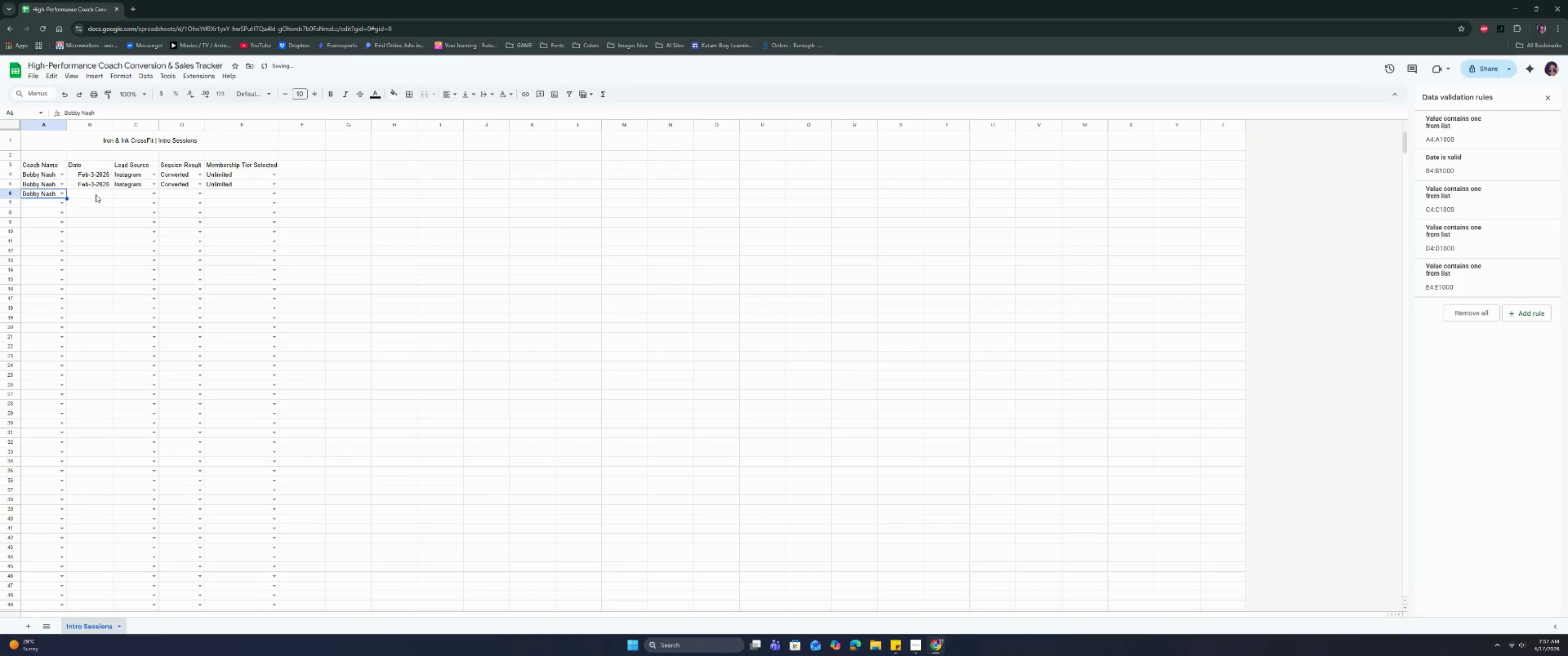 
left_click([98, 193])
 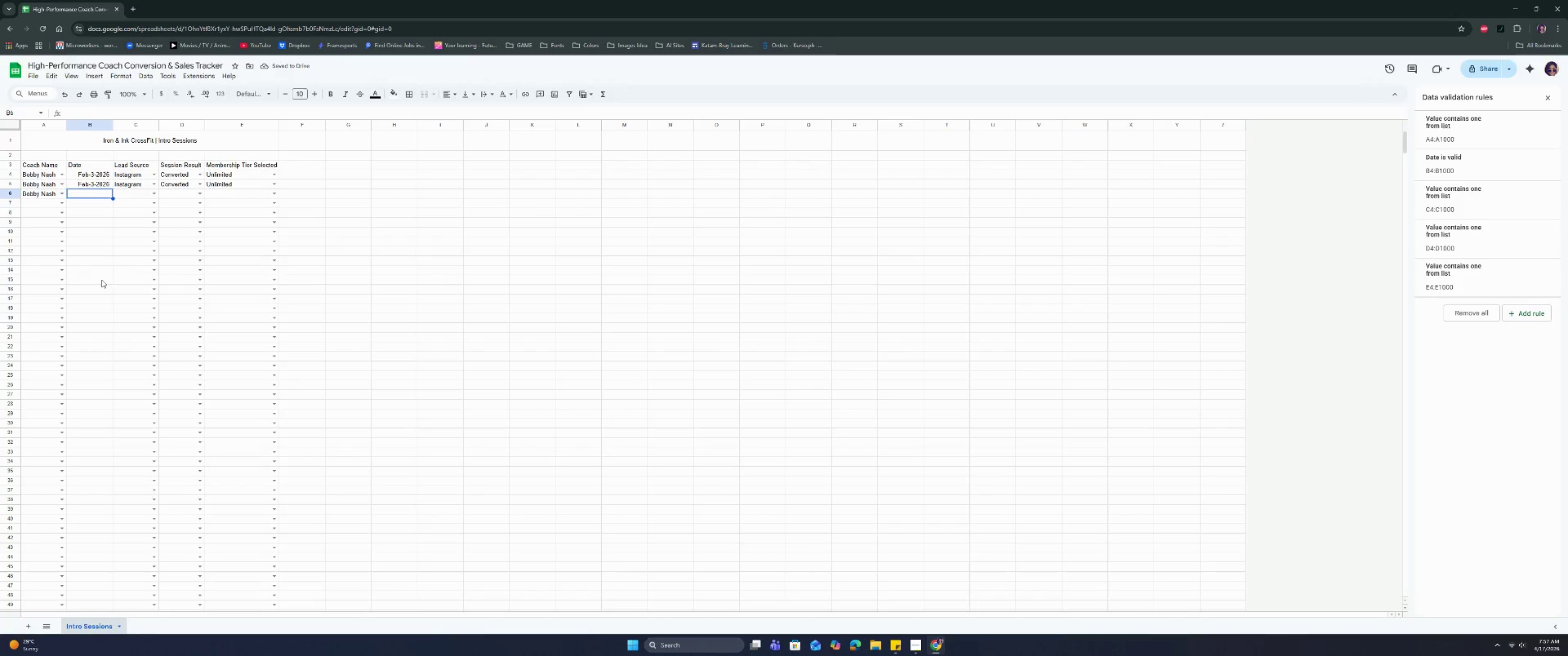 
scroll: coordinate [102, 279], scroll_direction: up, amount: 5.0
 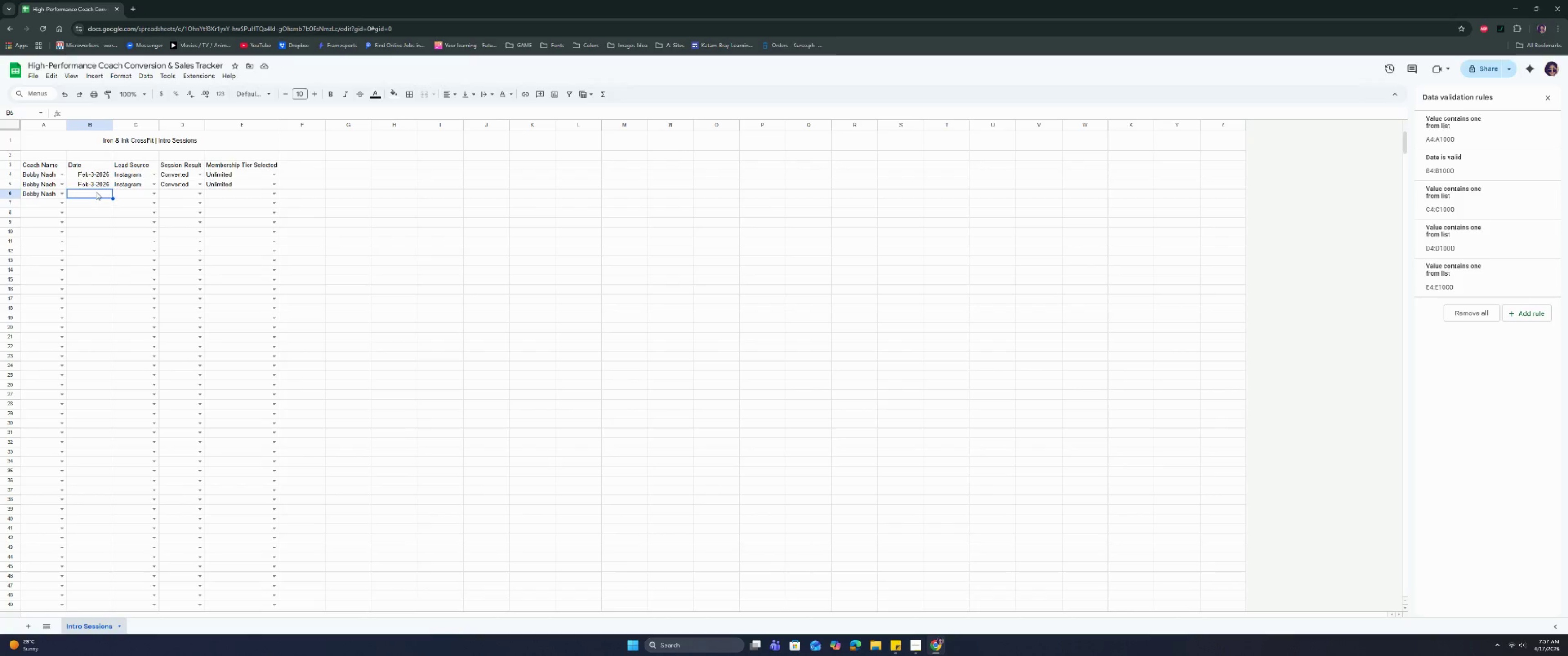 
double_click([96, 192])
 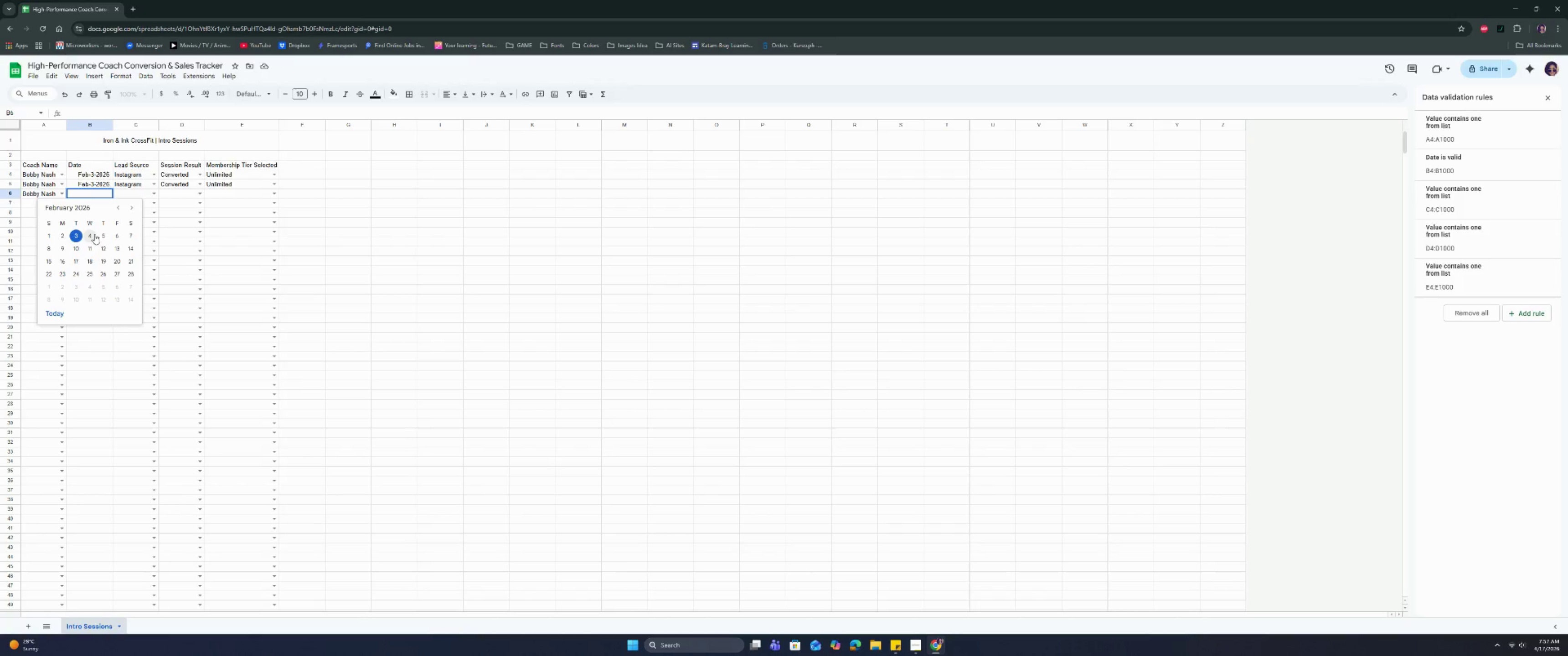 
left_click([94, 234])
 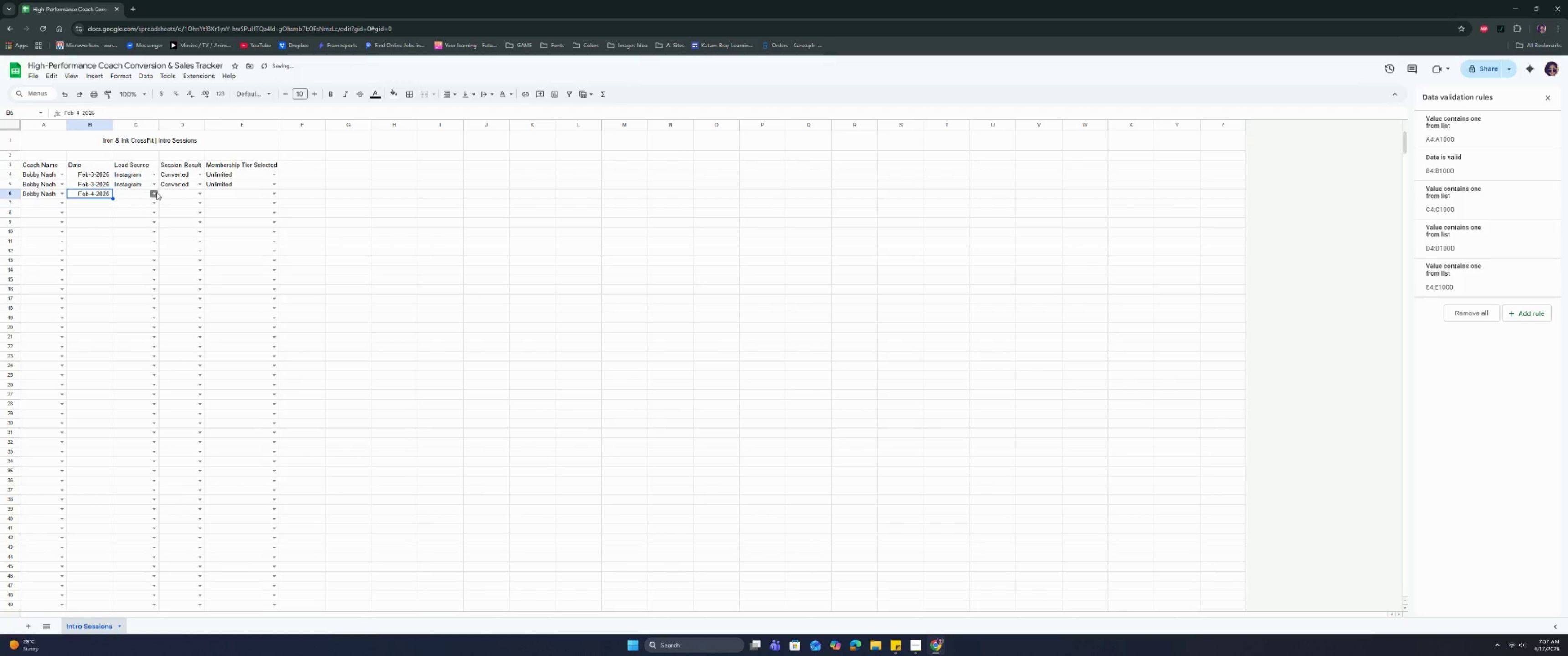 
left_click([157, 193])
 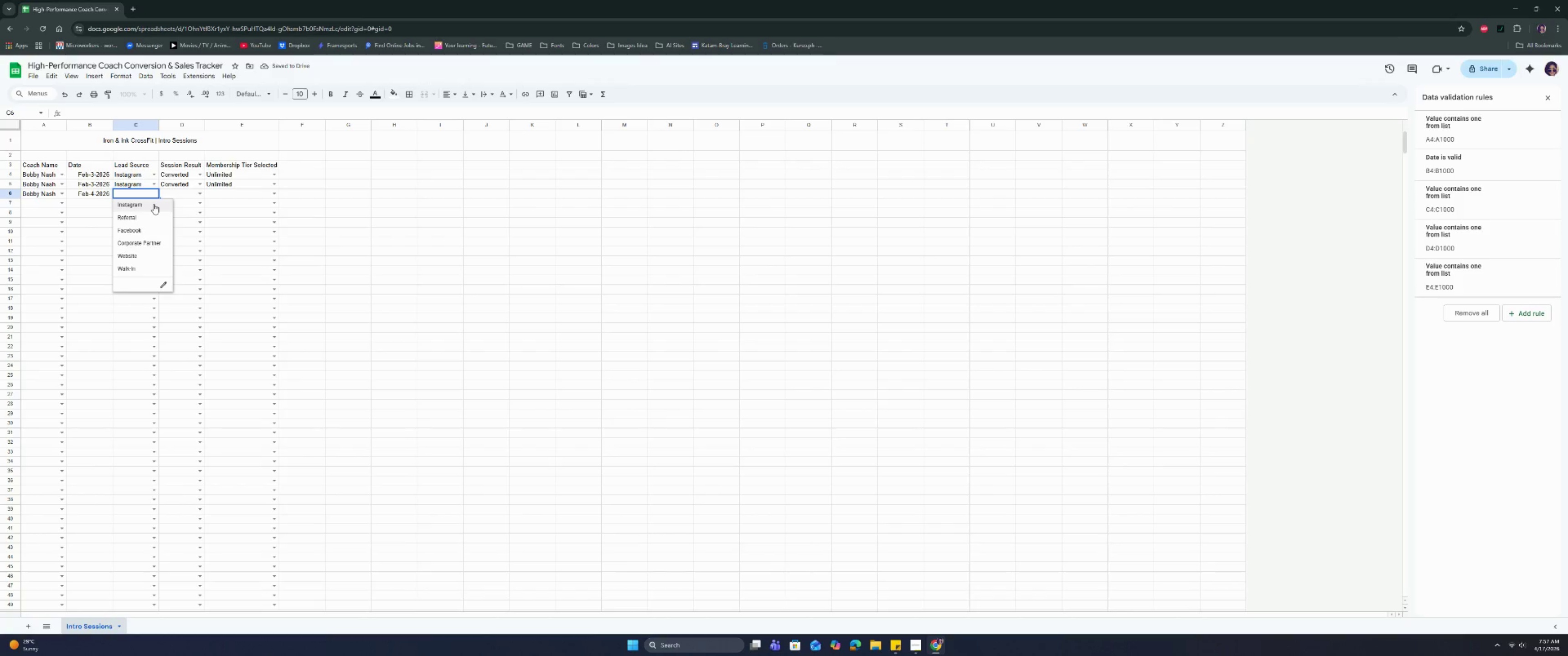 
left_click([132, 275])
 